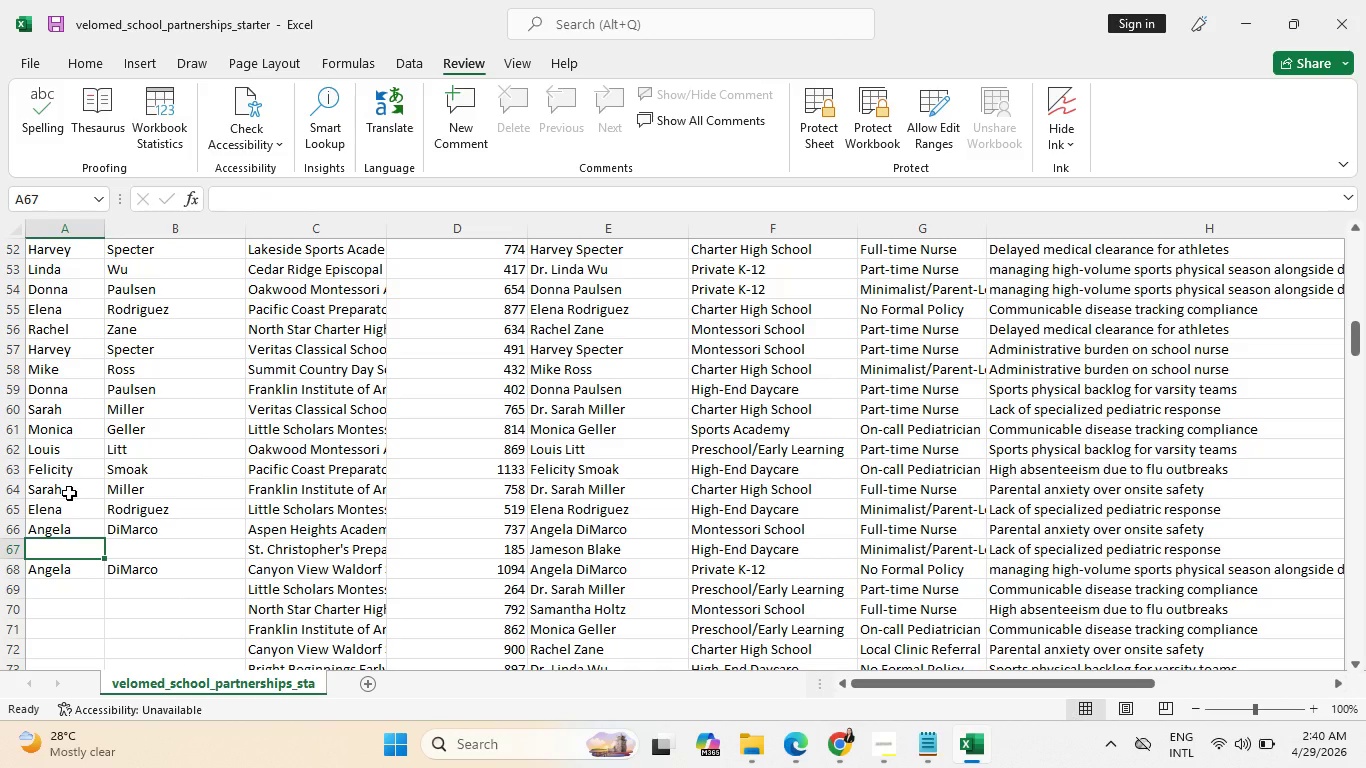 
type(Jame)
key(Tab)
type(BlaSar)
key(Tab)
type(M)
 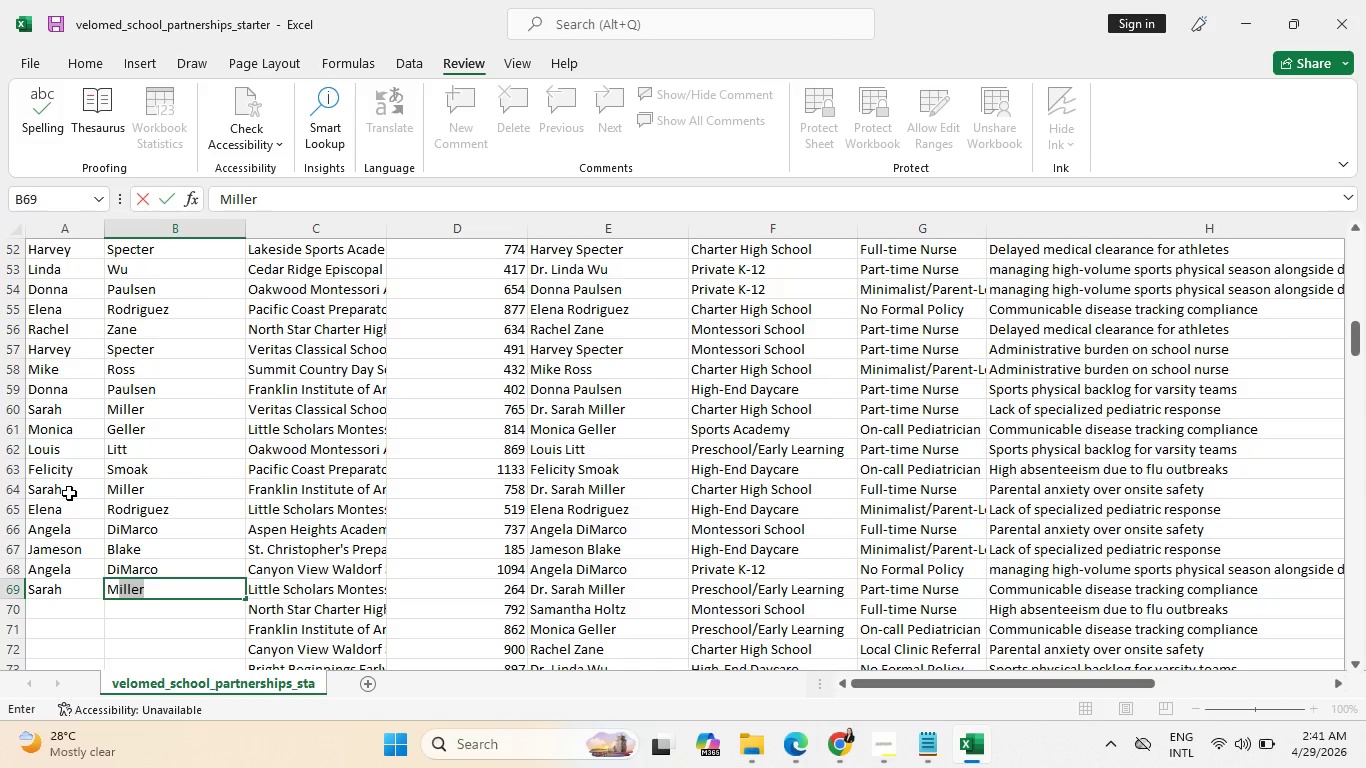 
 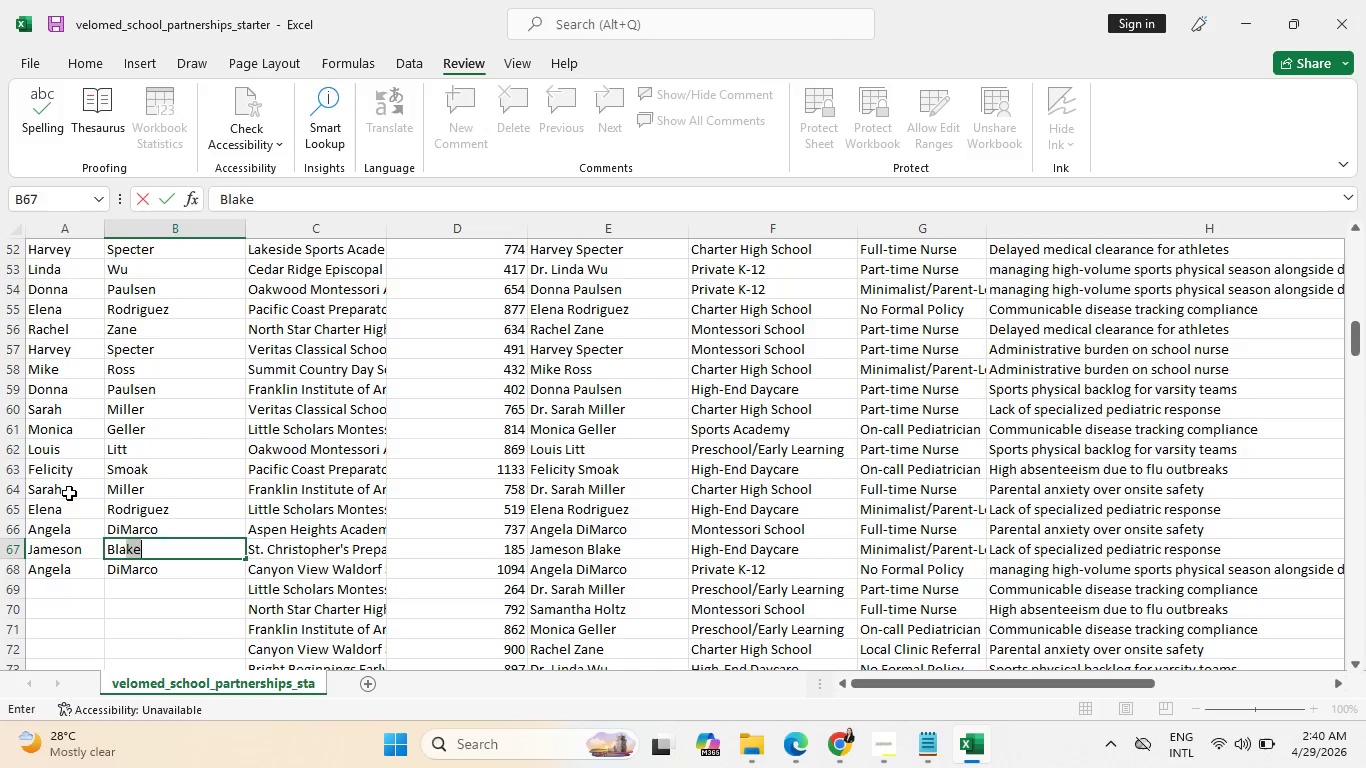 
hold_key(key=Enter, duration=0.56)
 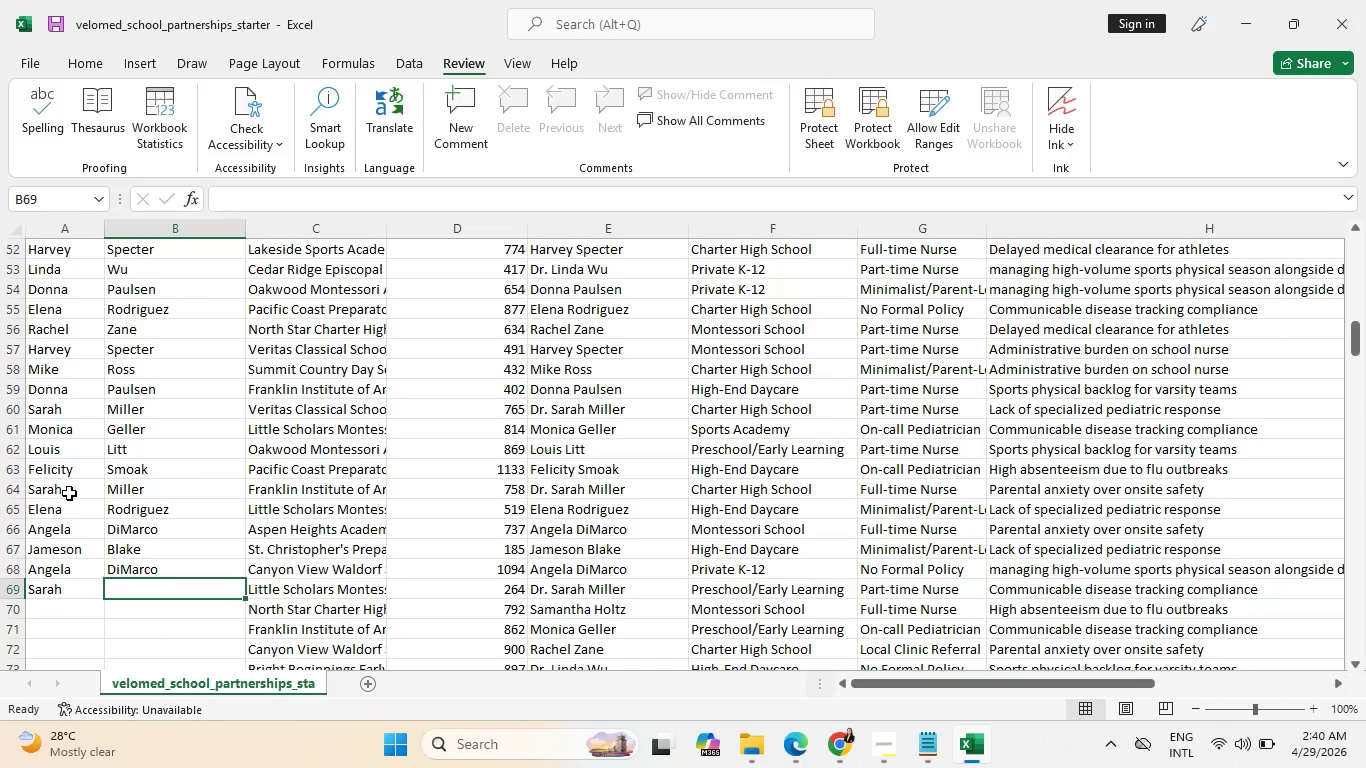 
key(Enter)
 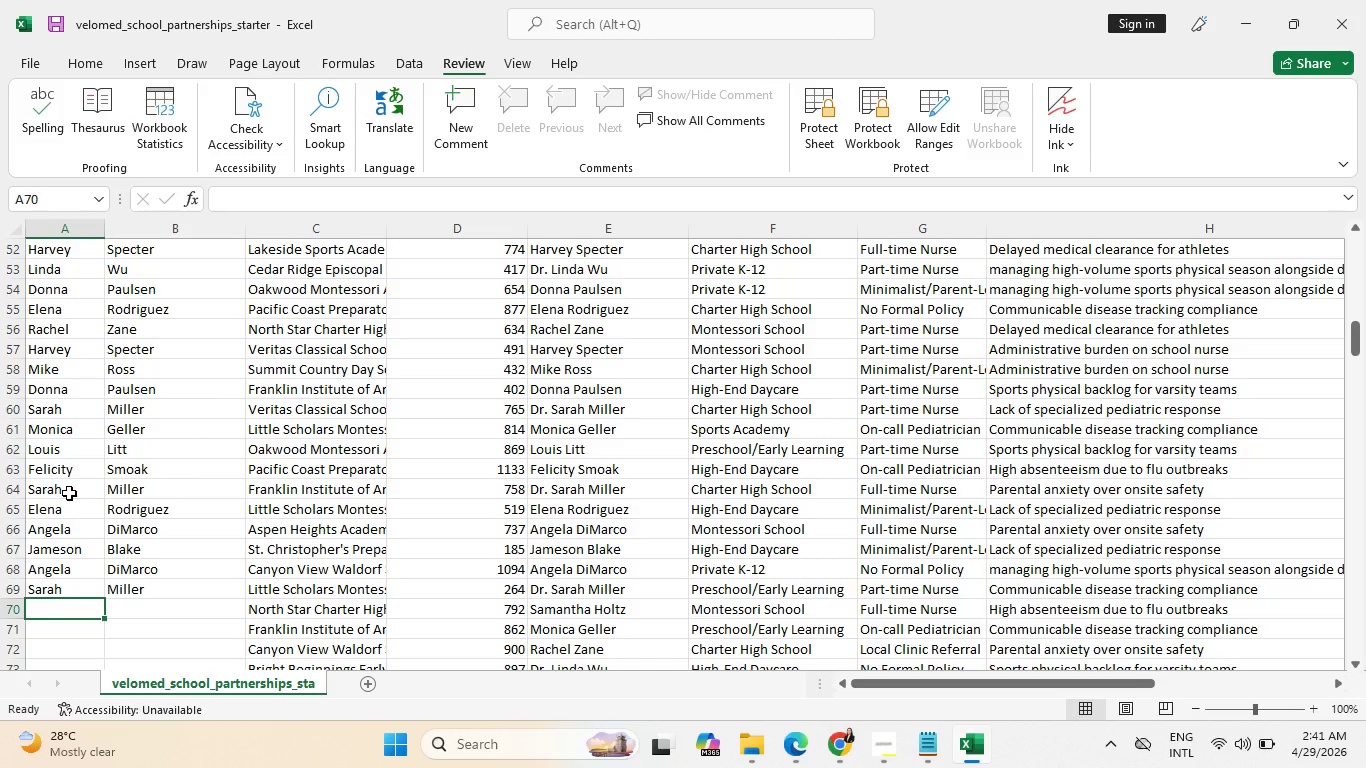 
wait(26.12)
 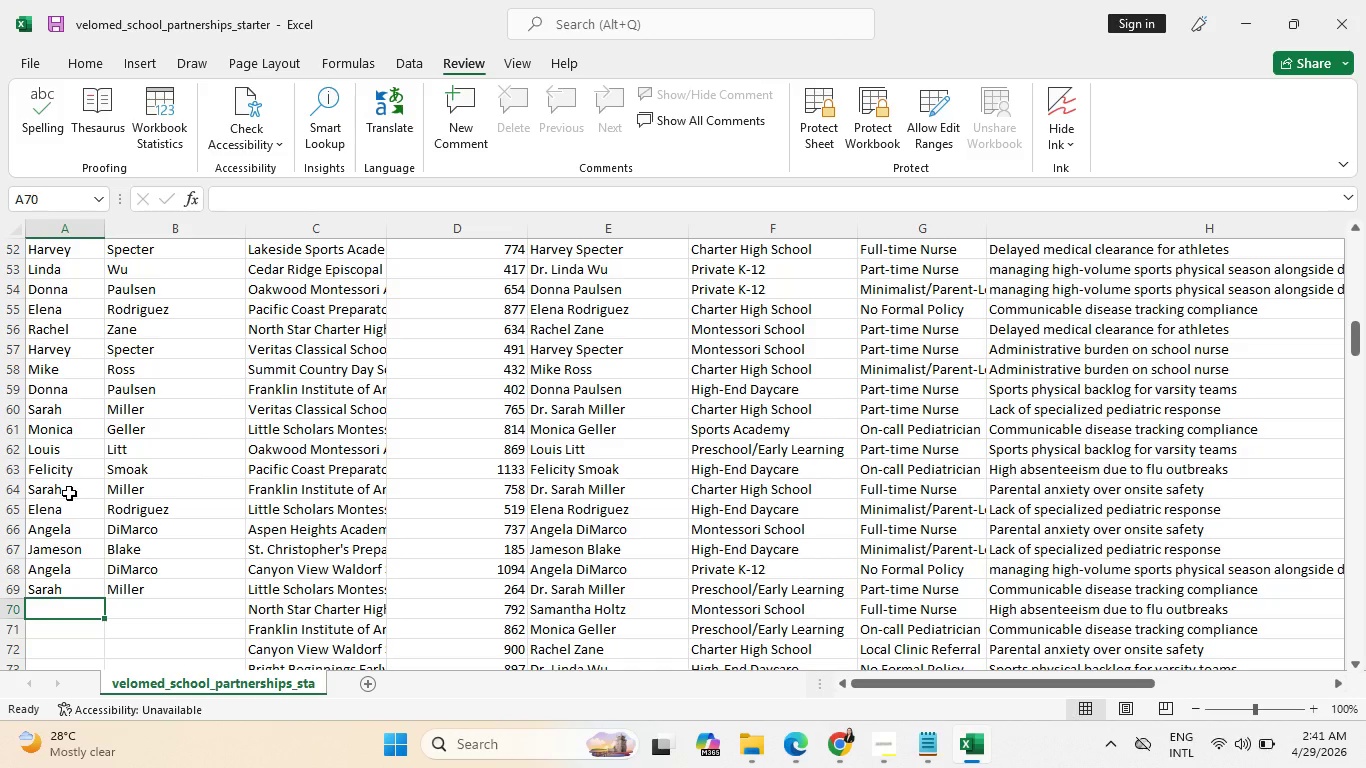 
type(Sama)
key(Tab)
type(Holt)
 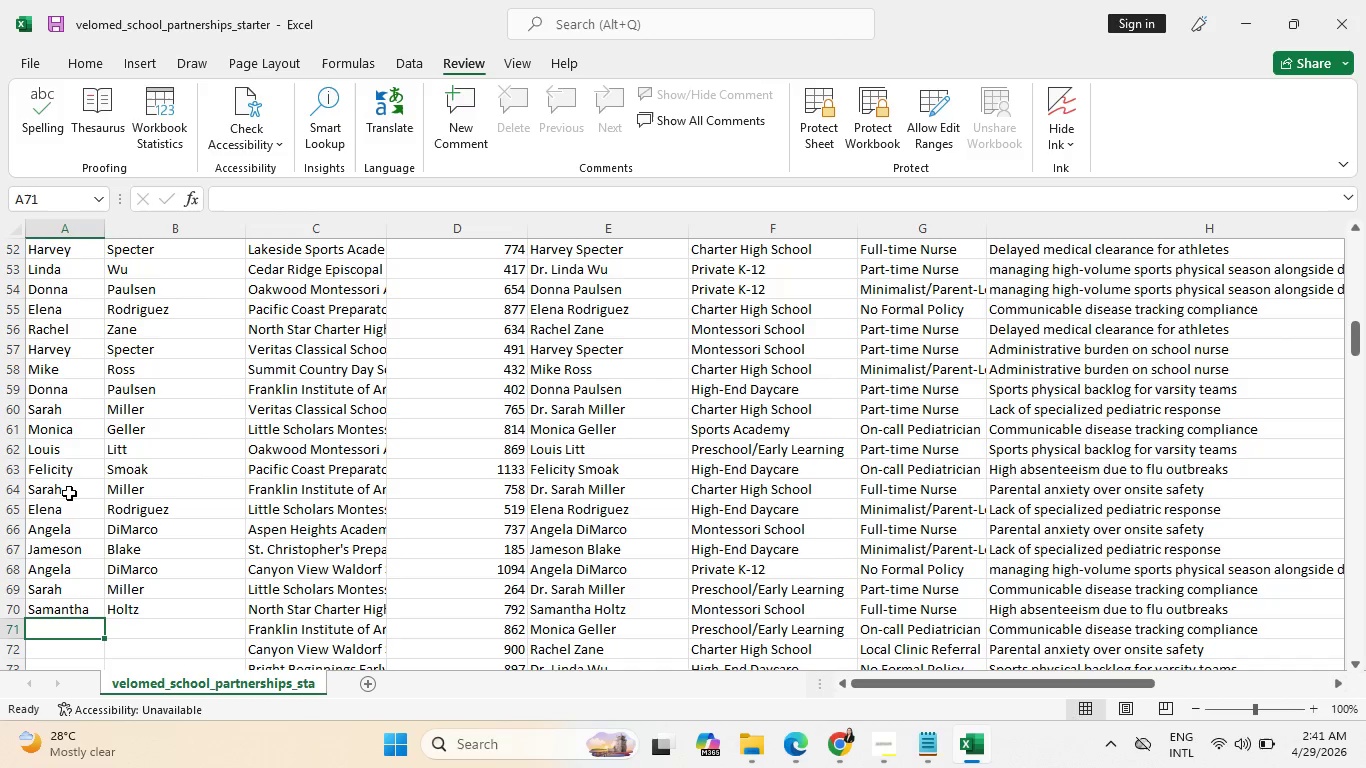 
 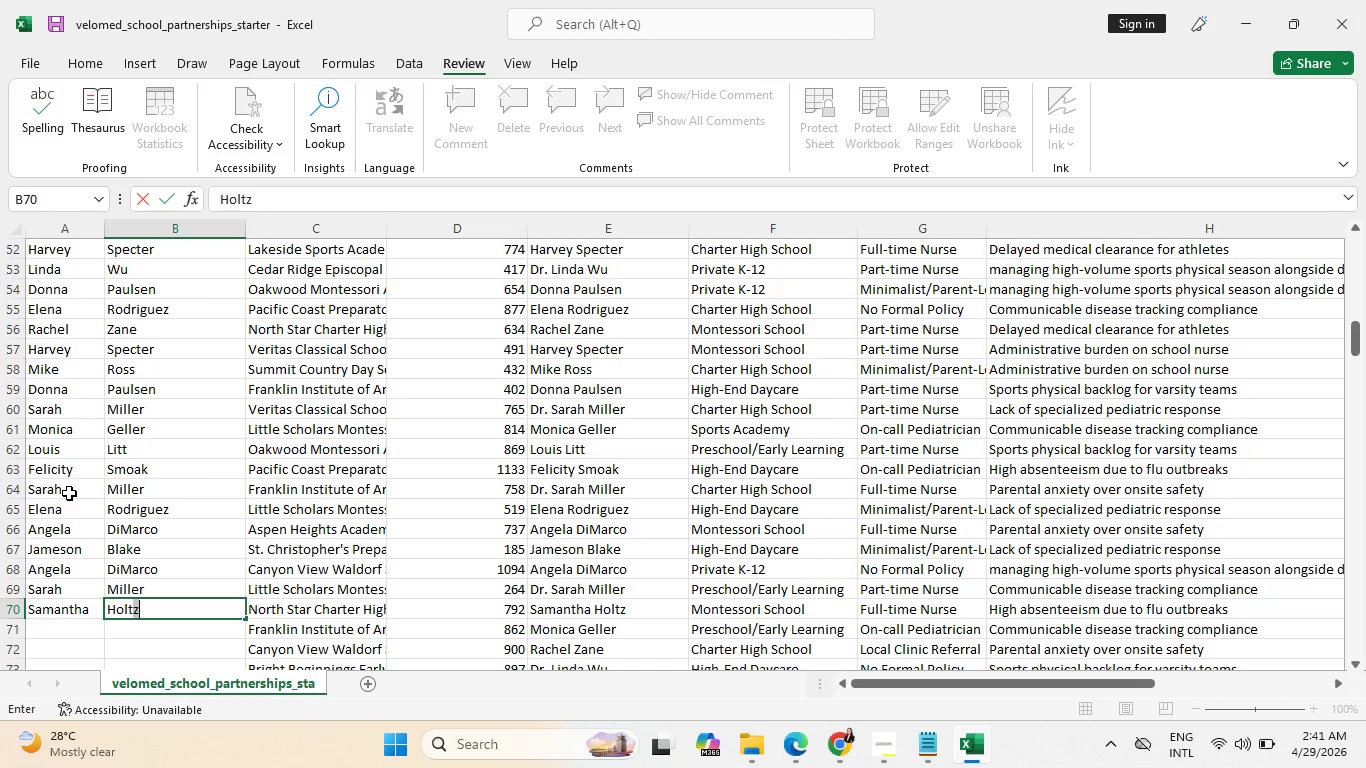 
key(Enter)
 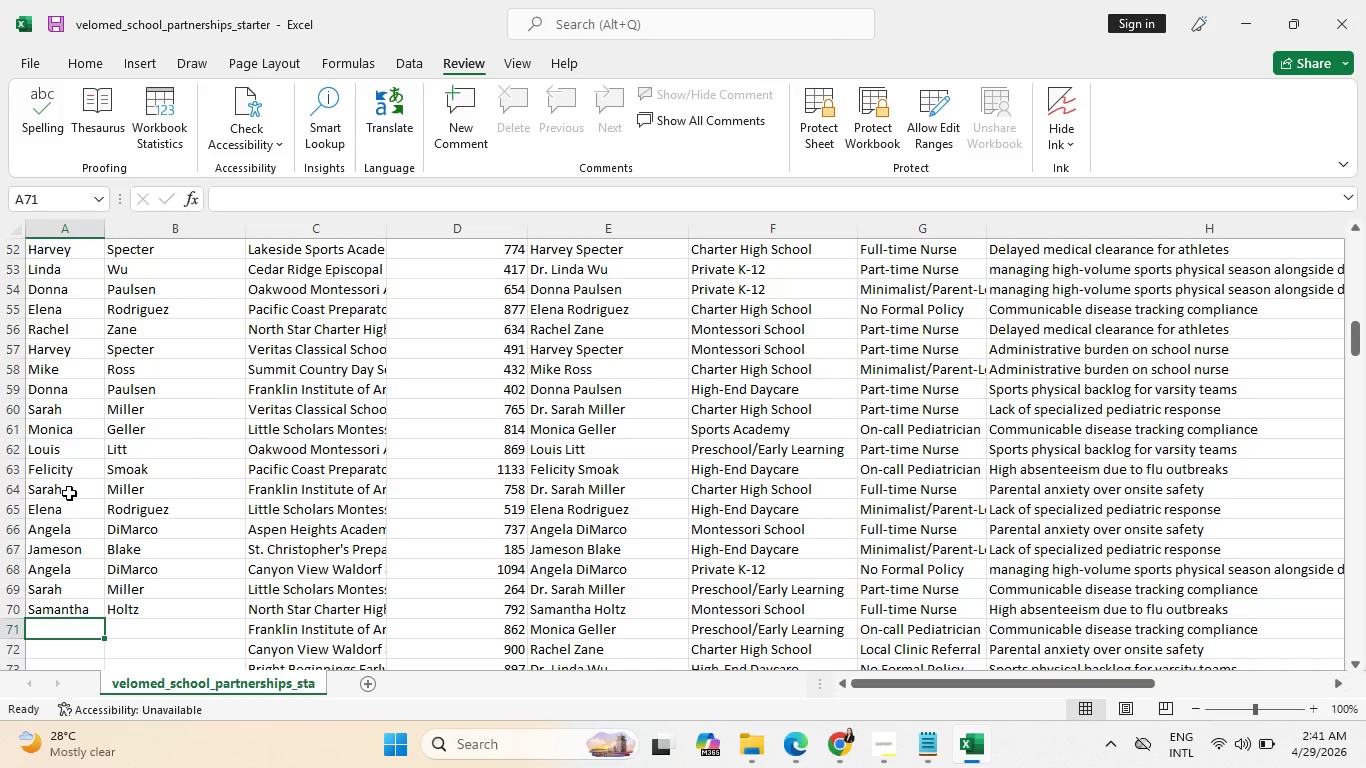 
type(Mo)
key(Tab)
type(Ge)
 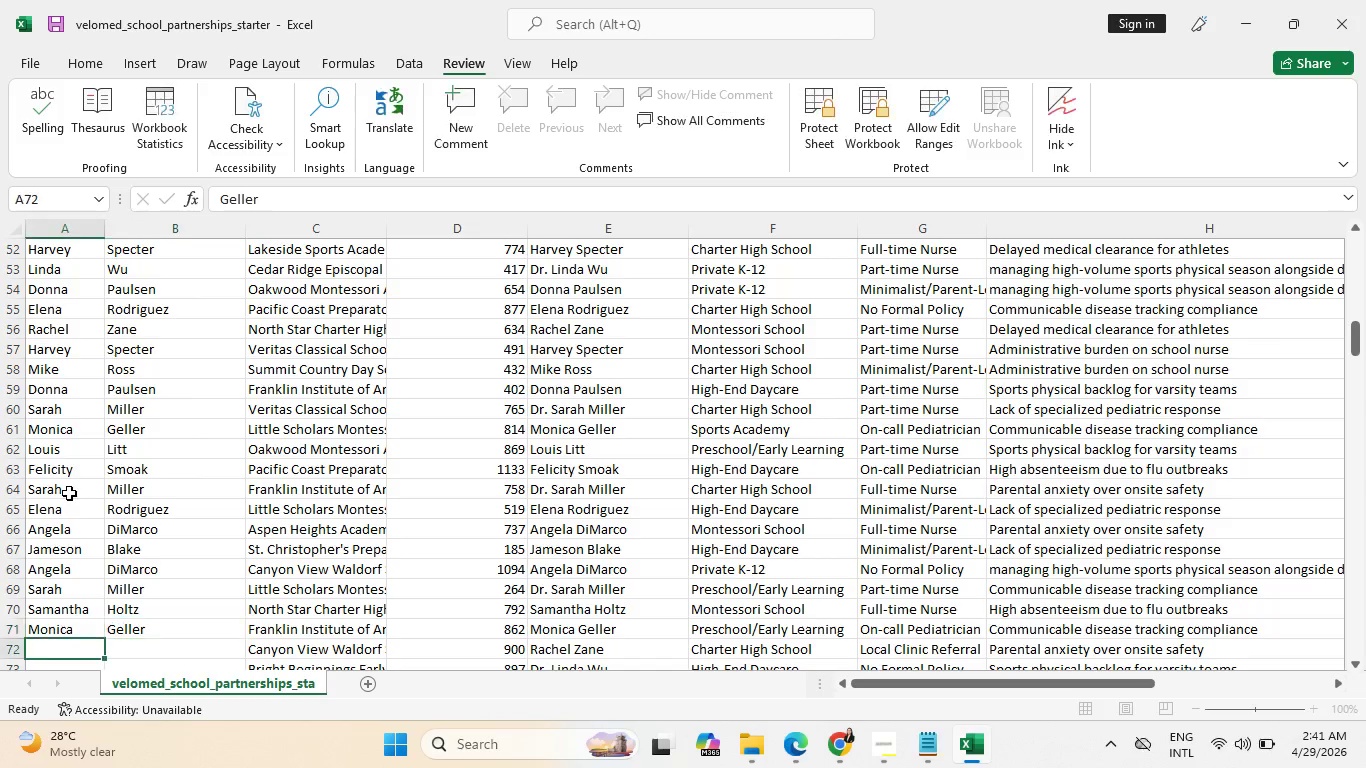 
 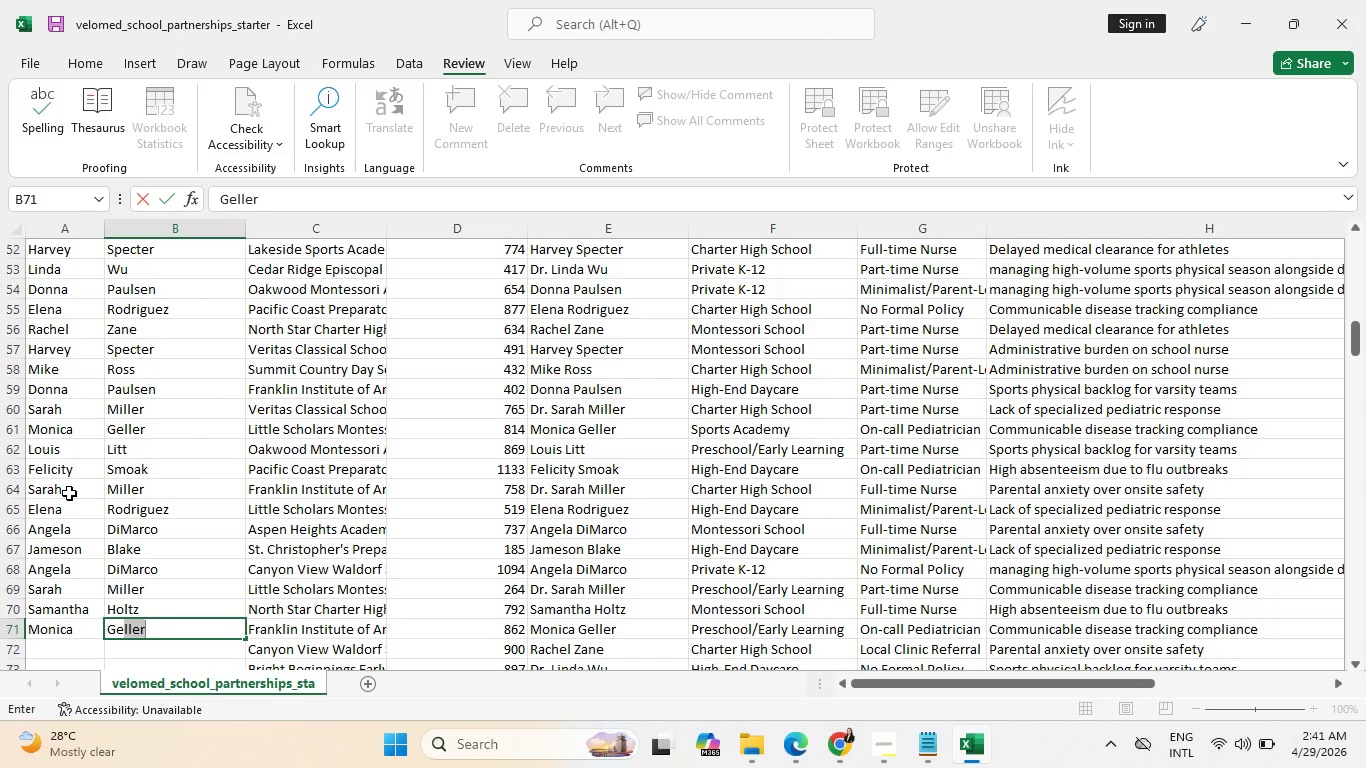 
key(Enter)
 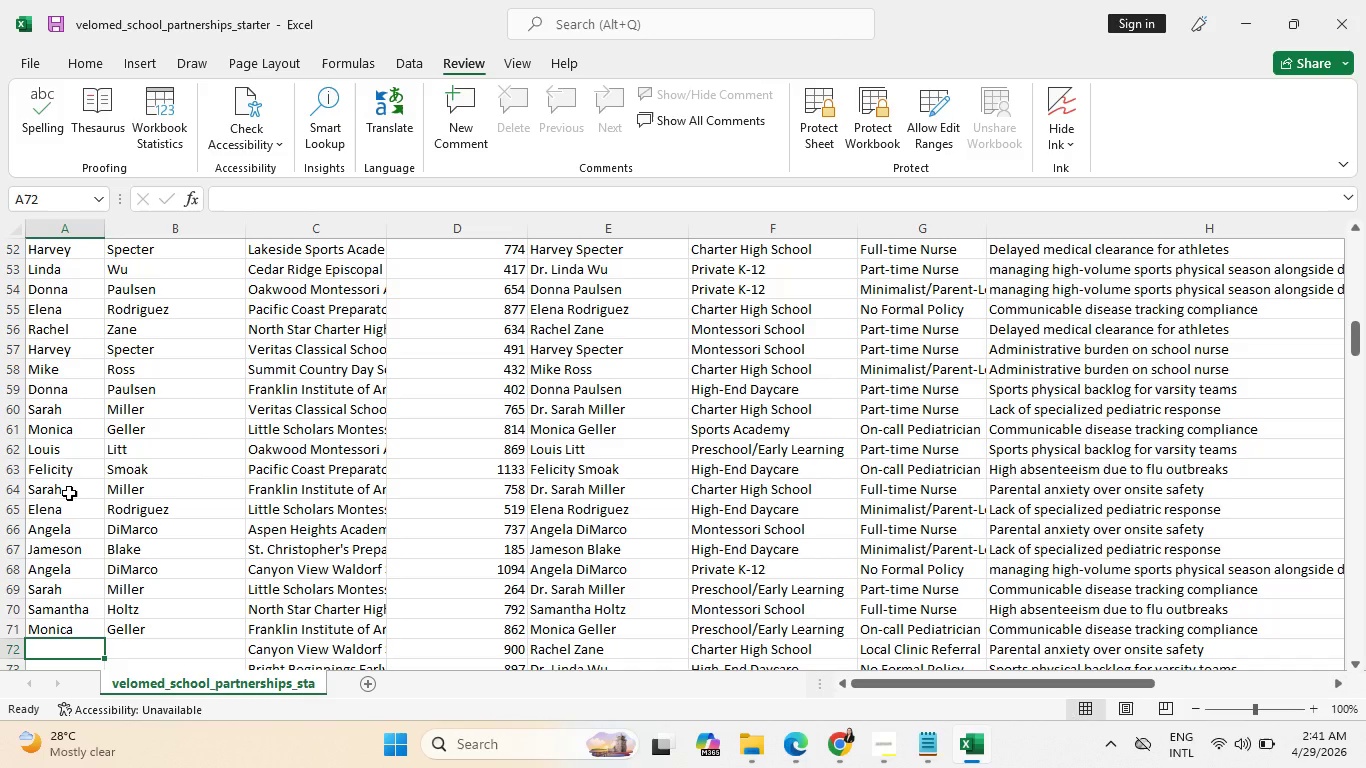 
type(Ra)
key(Tab)
type(Z)
key(Tab)
 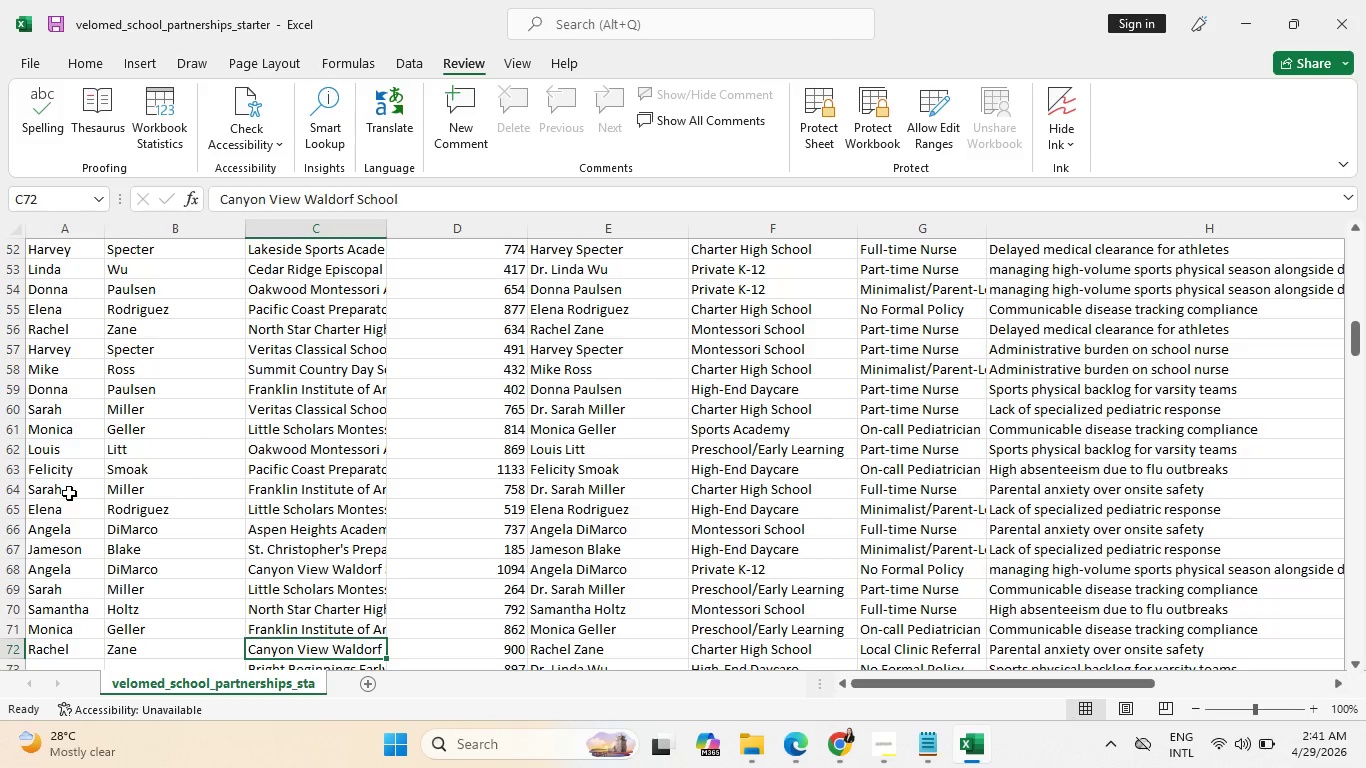 
scroll: coordinate [103, 581], scroll_direction: down, amount: 51.0
 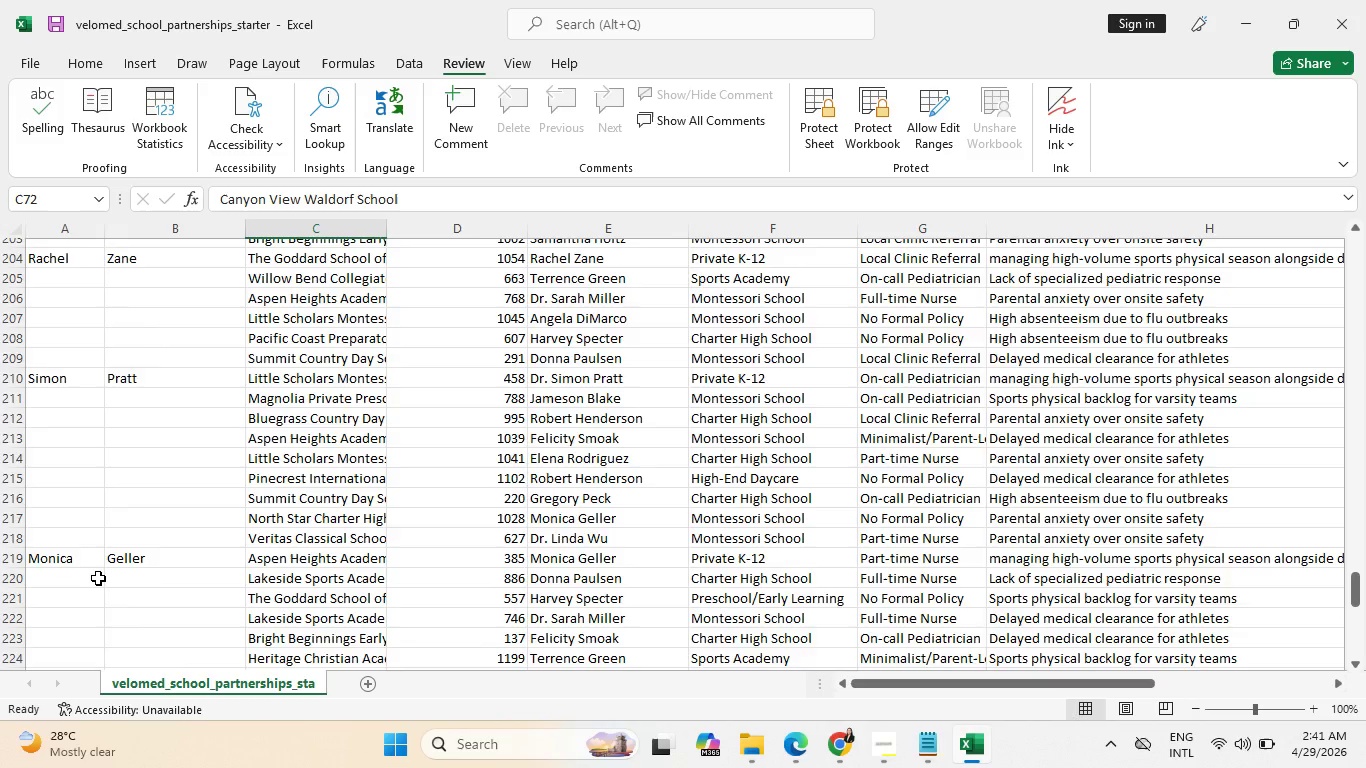 
scroll: coordinate [84, 568], scroll_direction: up, amount: 49.0
 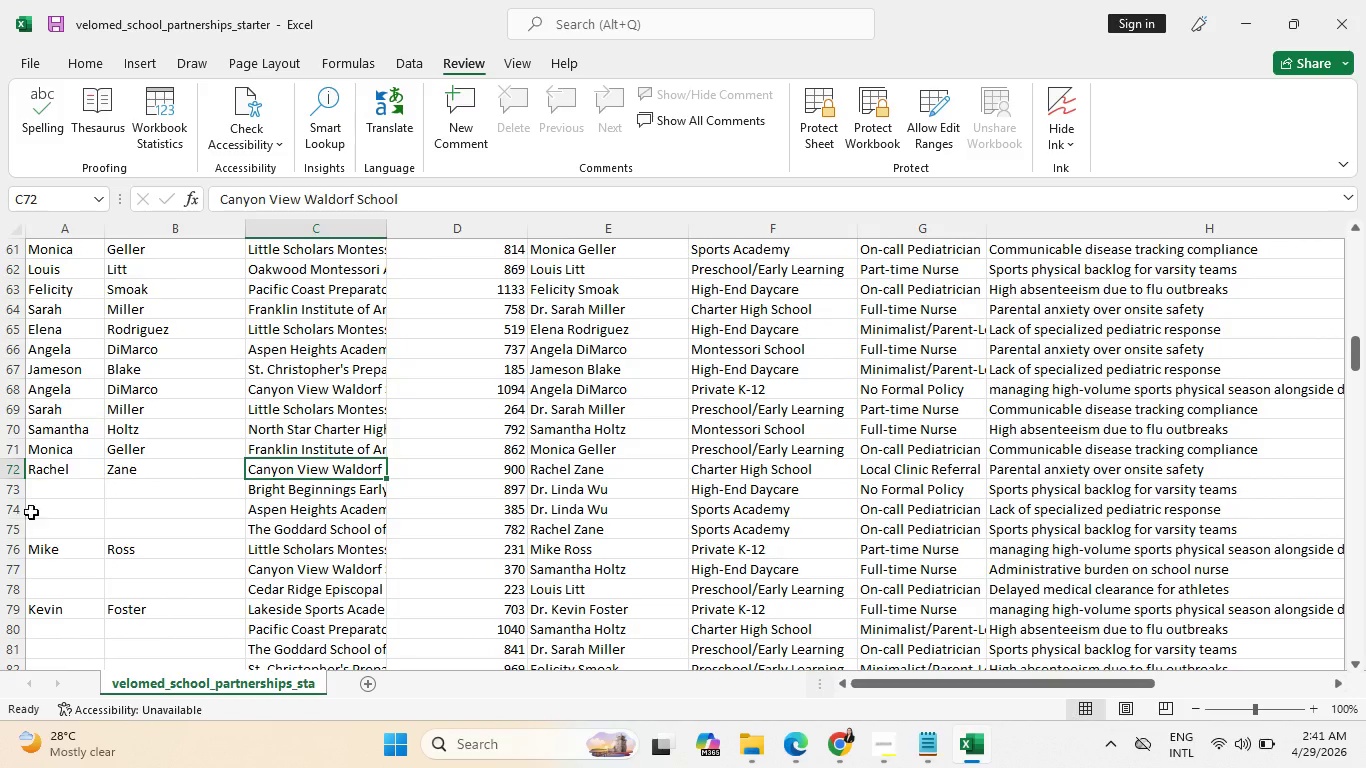 
left_click([47, 494])
 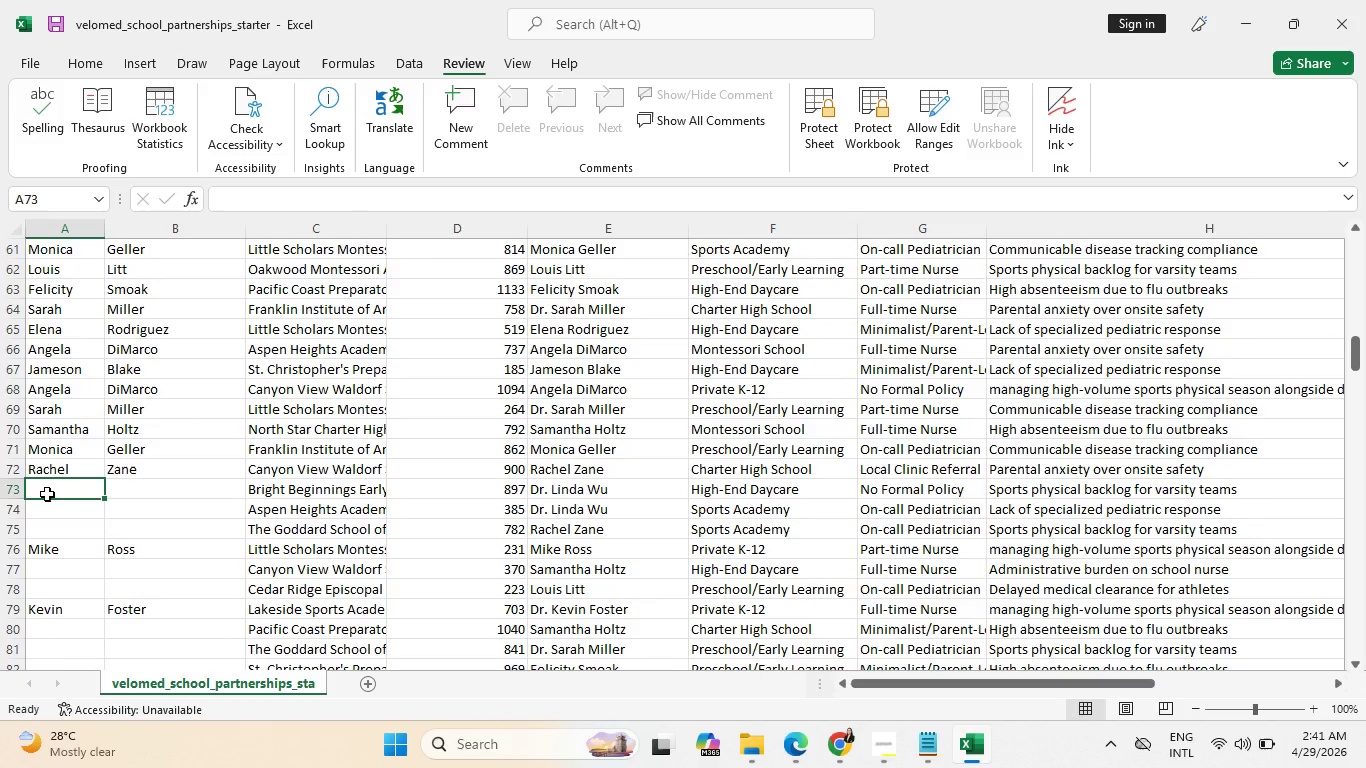 
wait(5.19)
 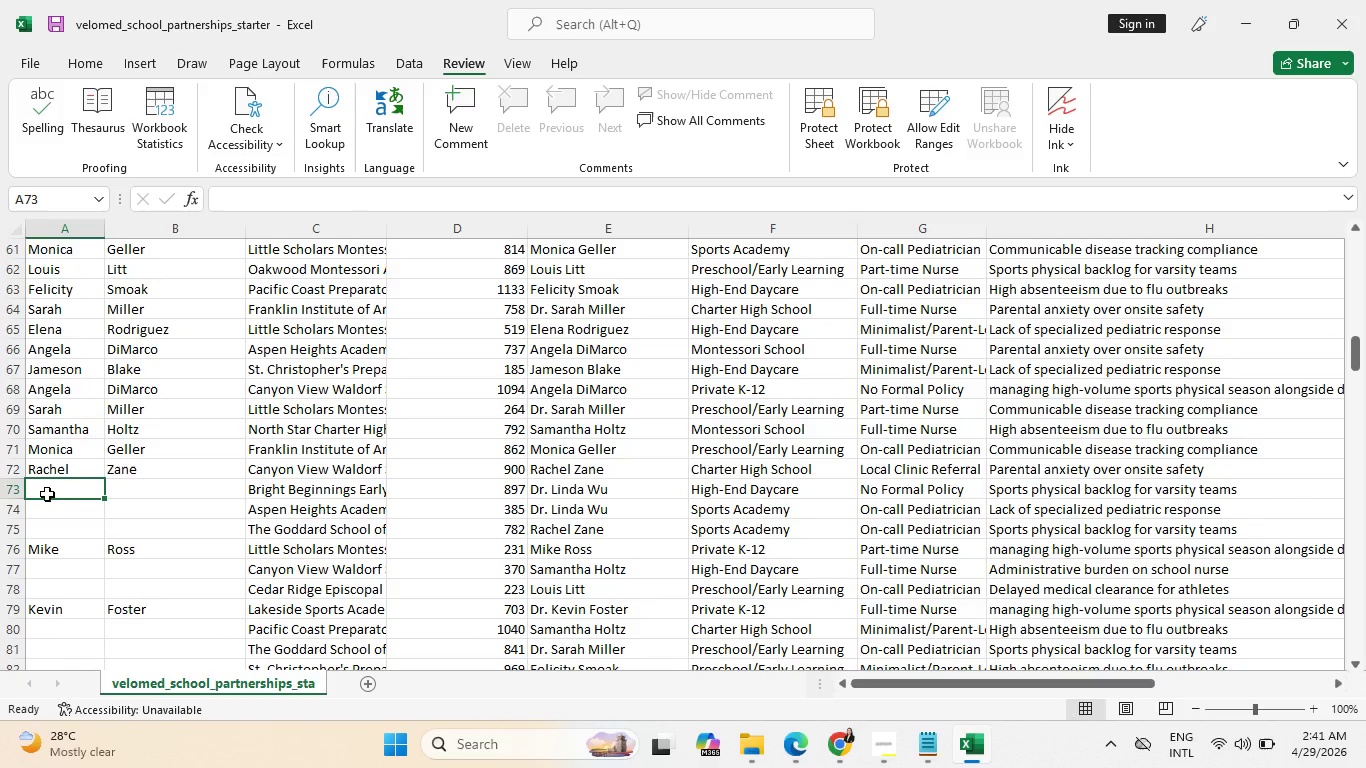 
type(Lin)
key(Tab)
type(Wu)
 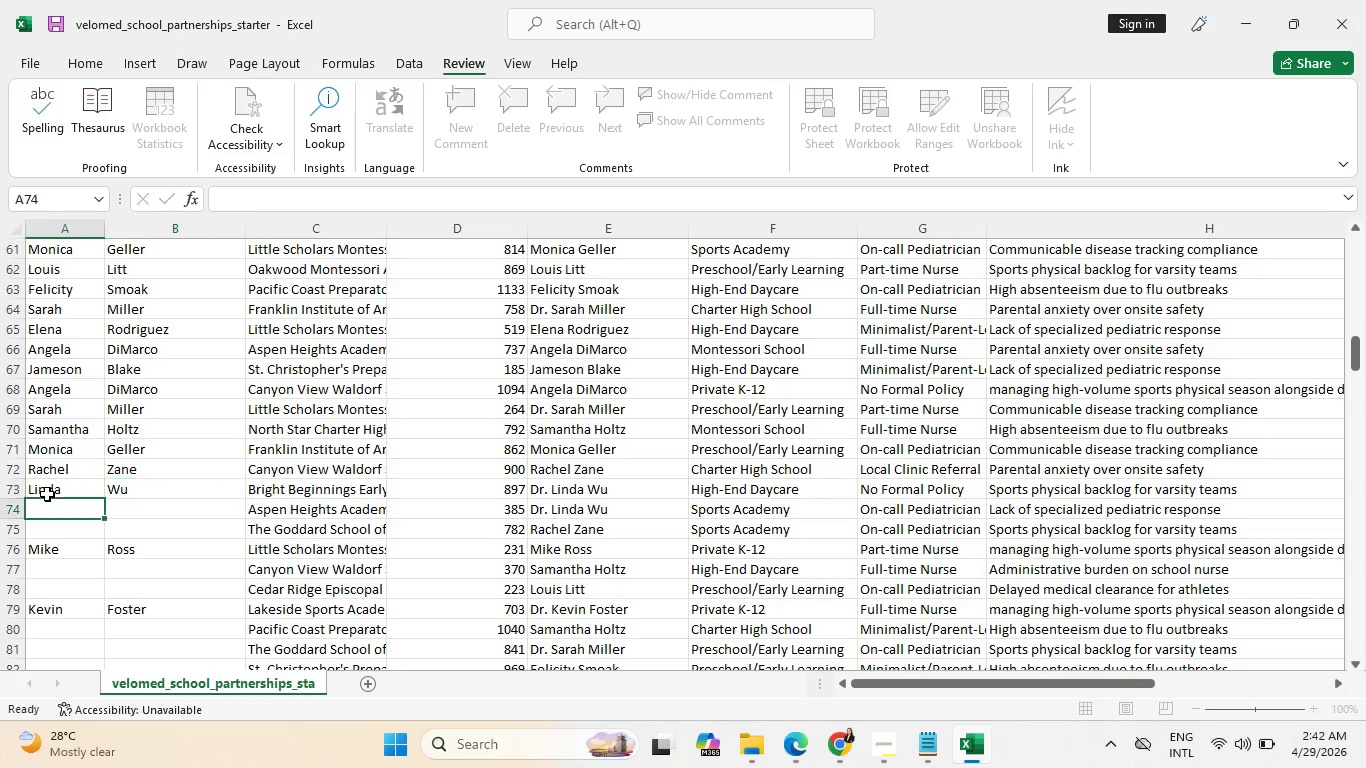 
key(Enter)
 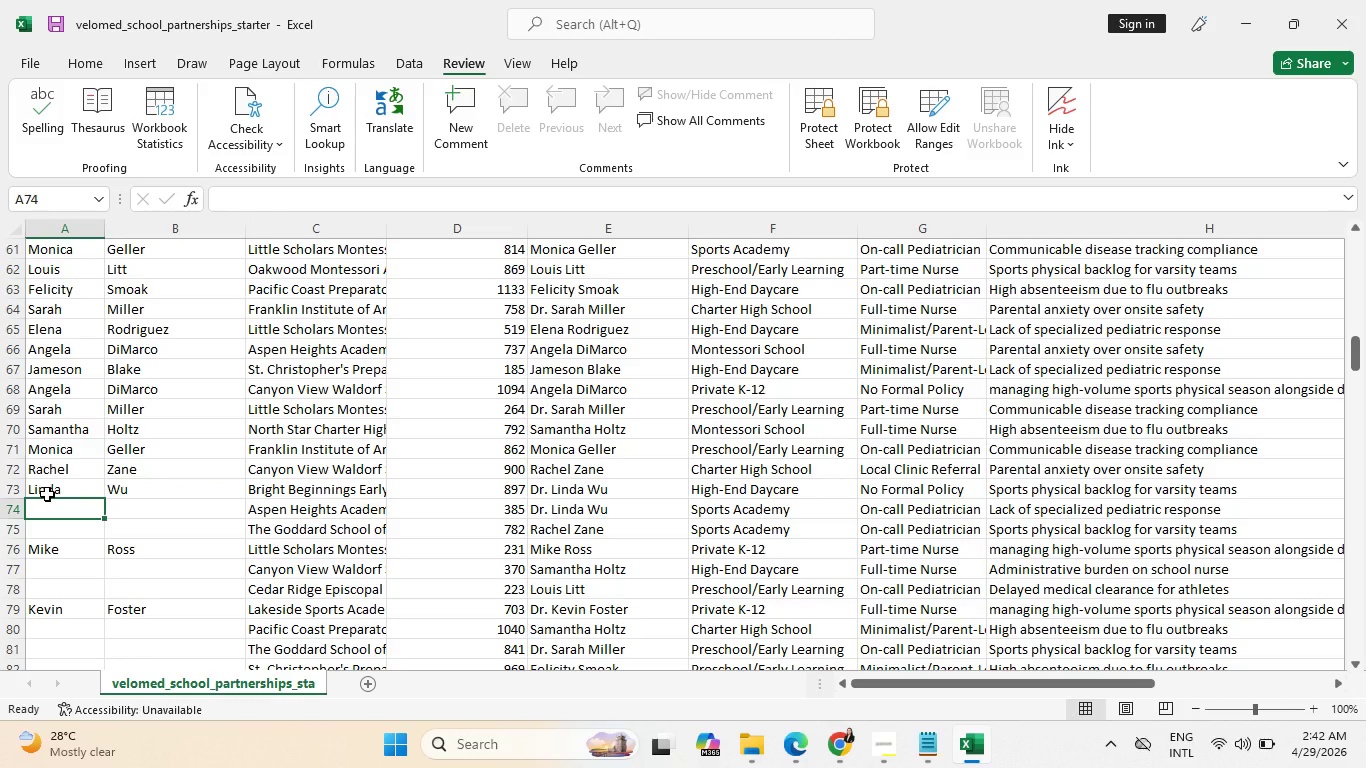 
type(Lin)
key(Tab)
type(Wu)
 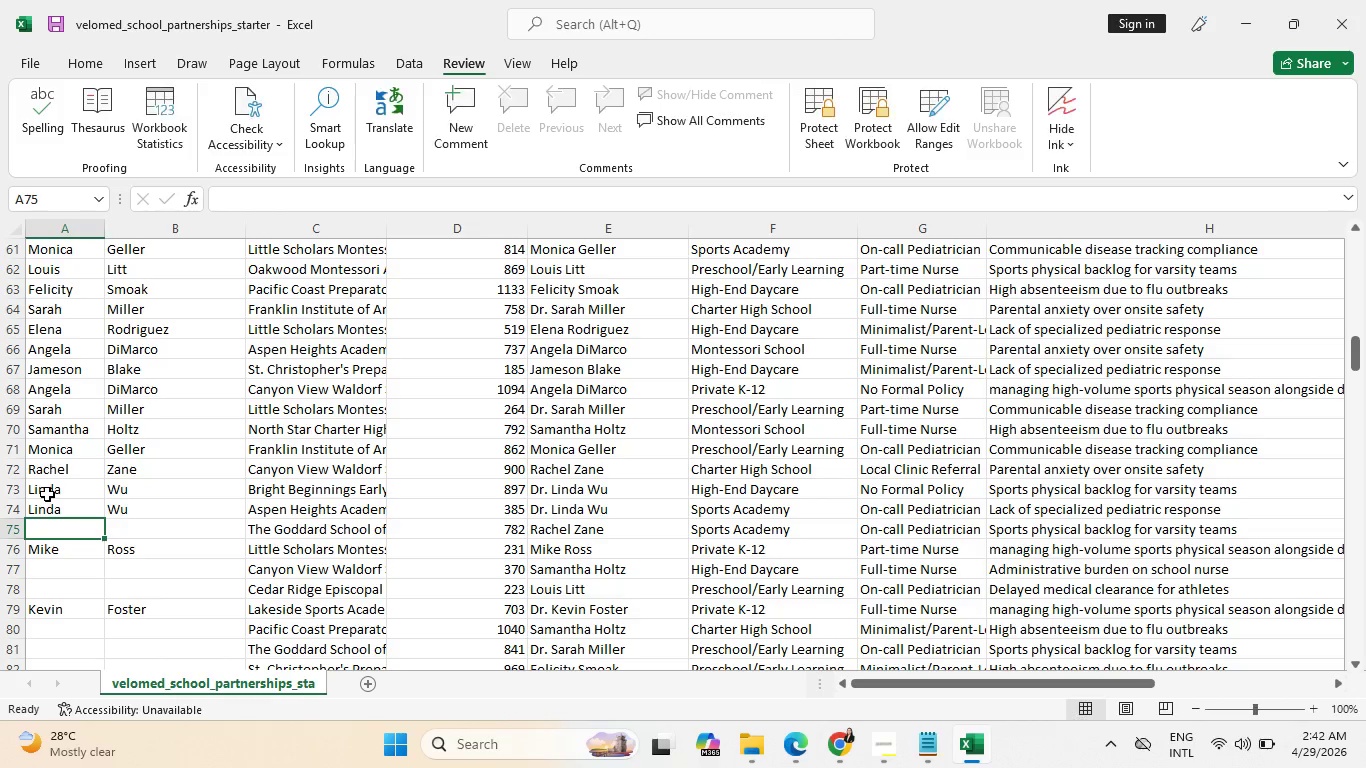 
 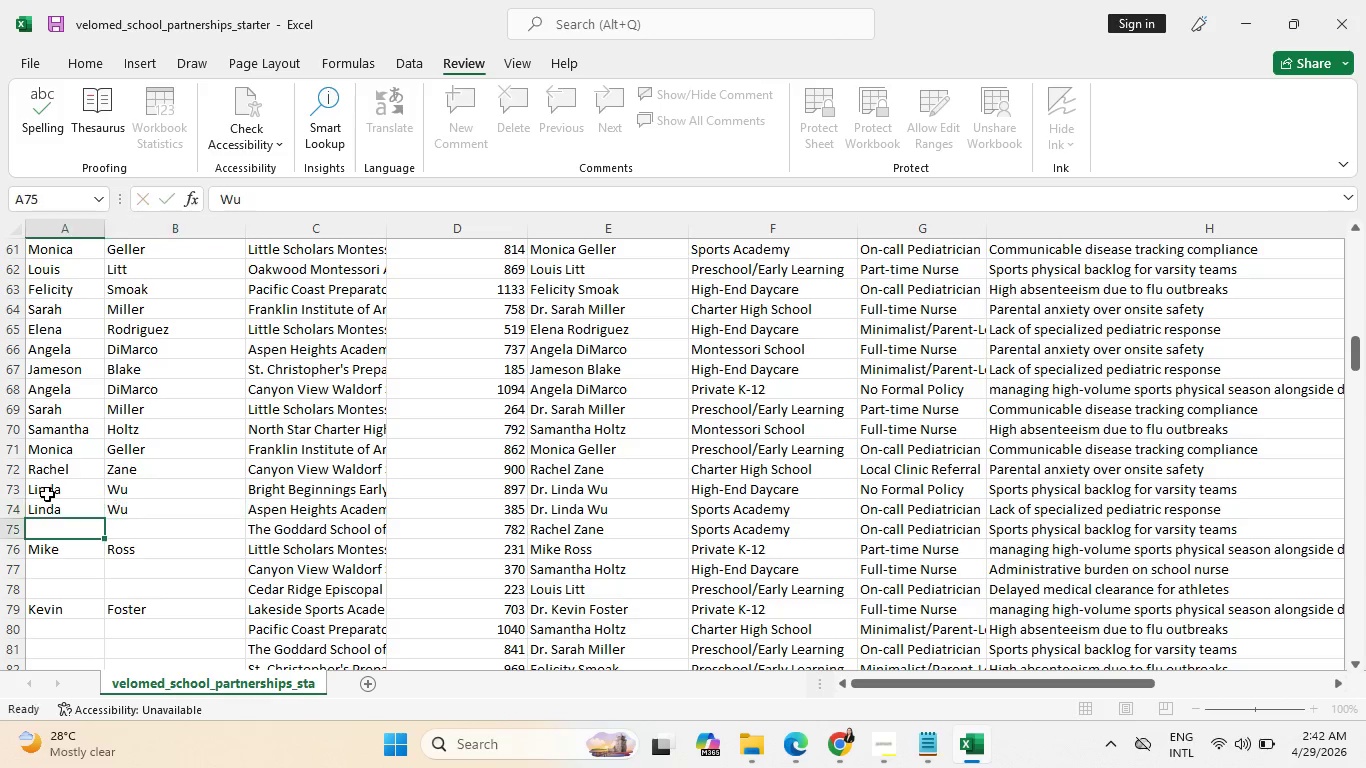 
key(Enter)
 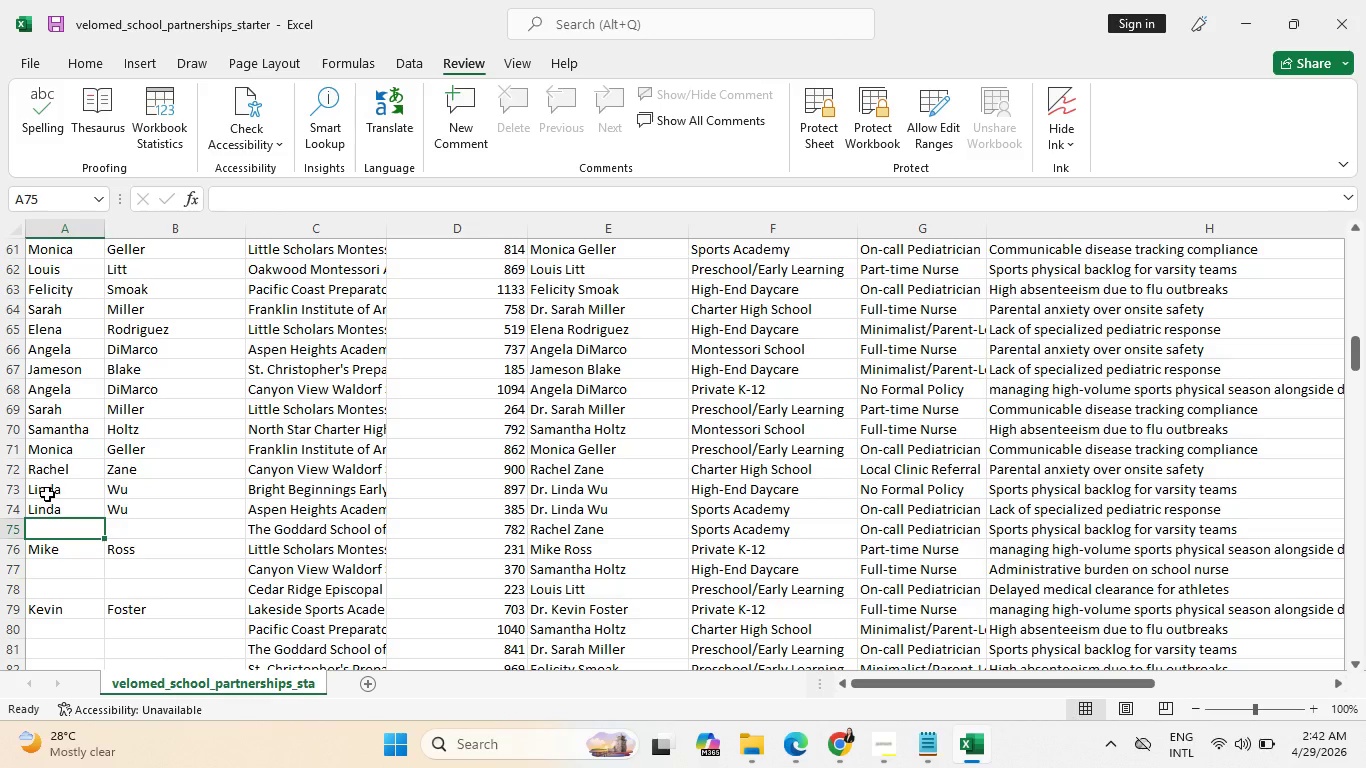 
type(Ra)
key(Tab)
type(Z)
 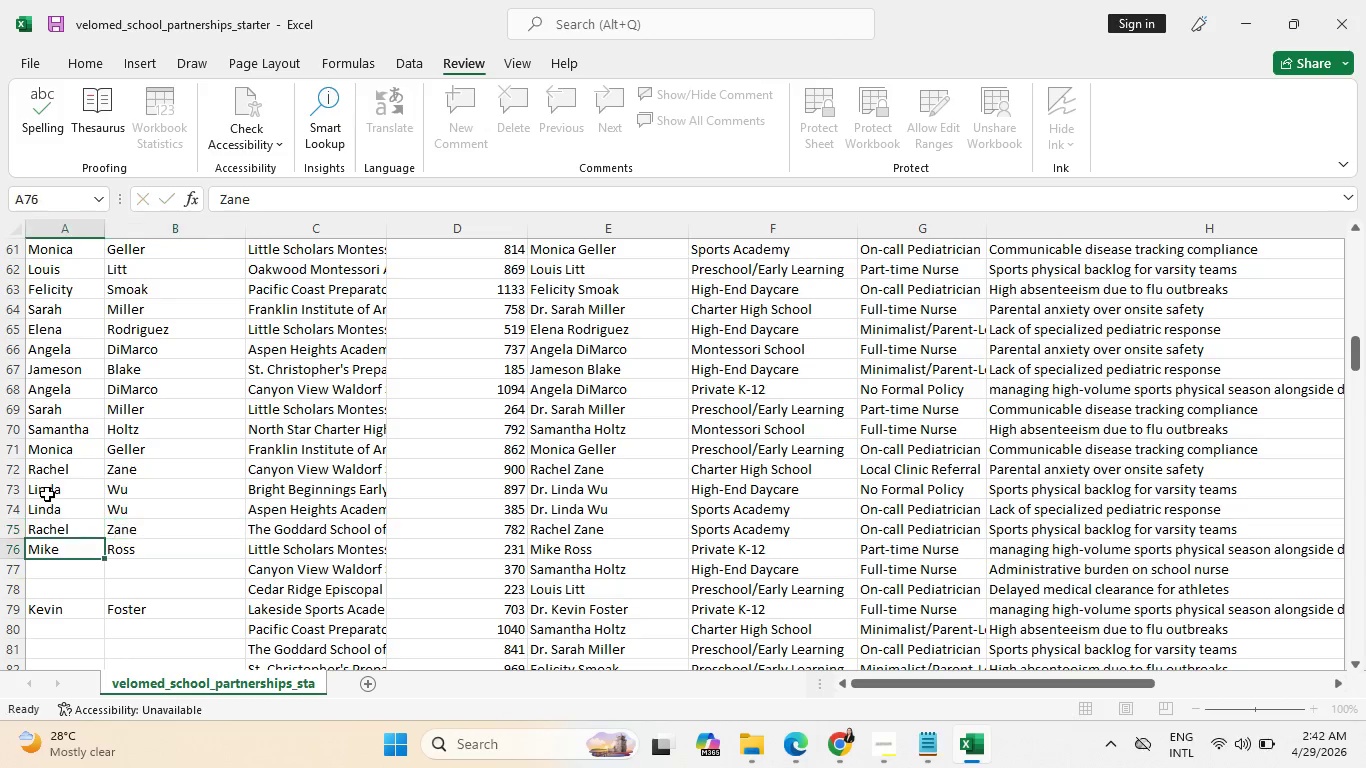 
key(Enter)
 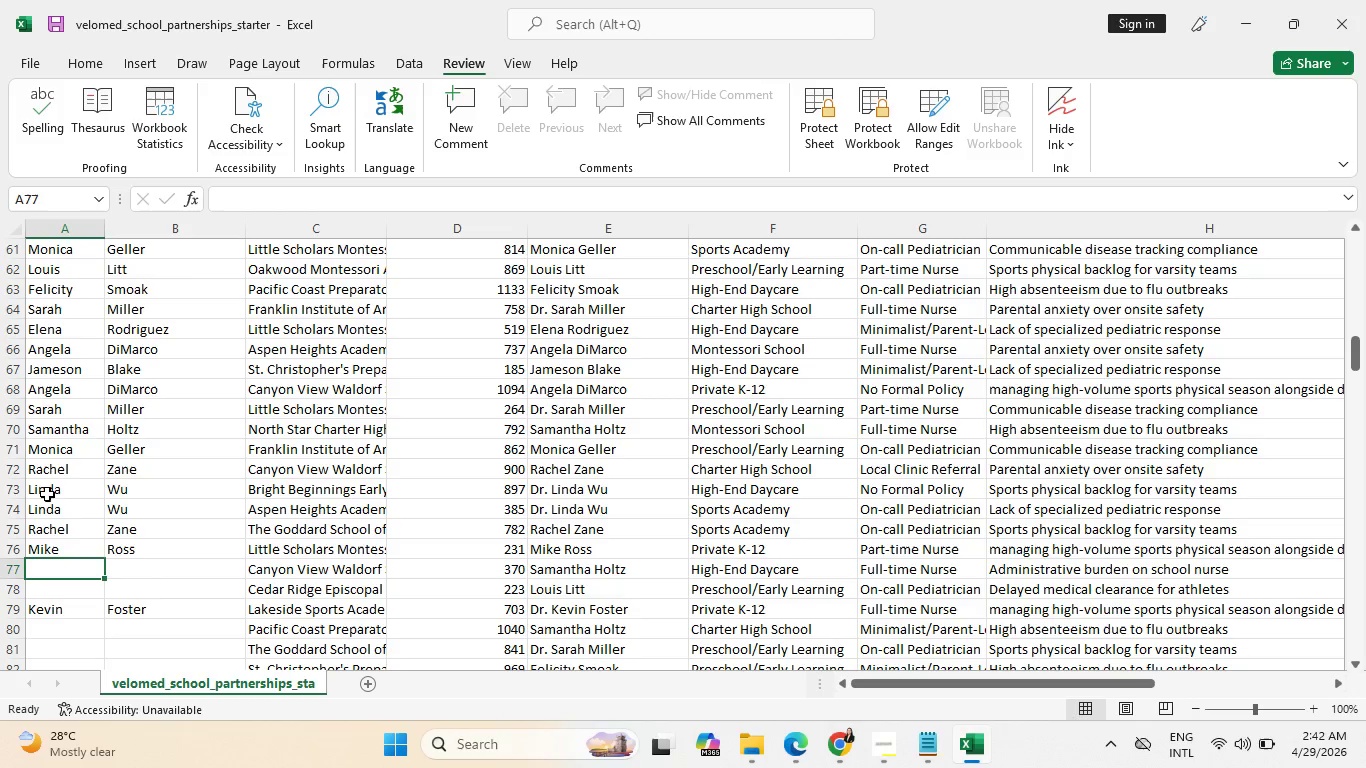 
key(Enter)
 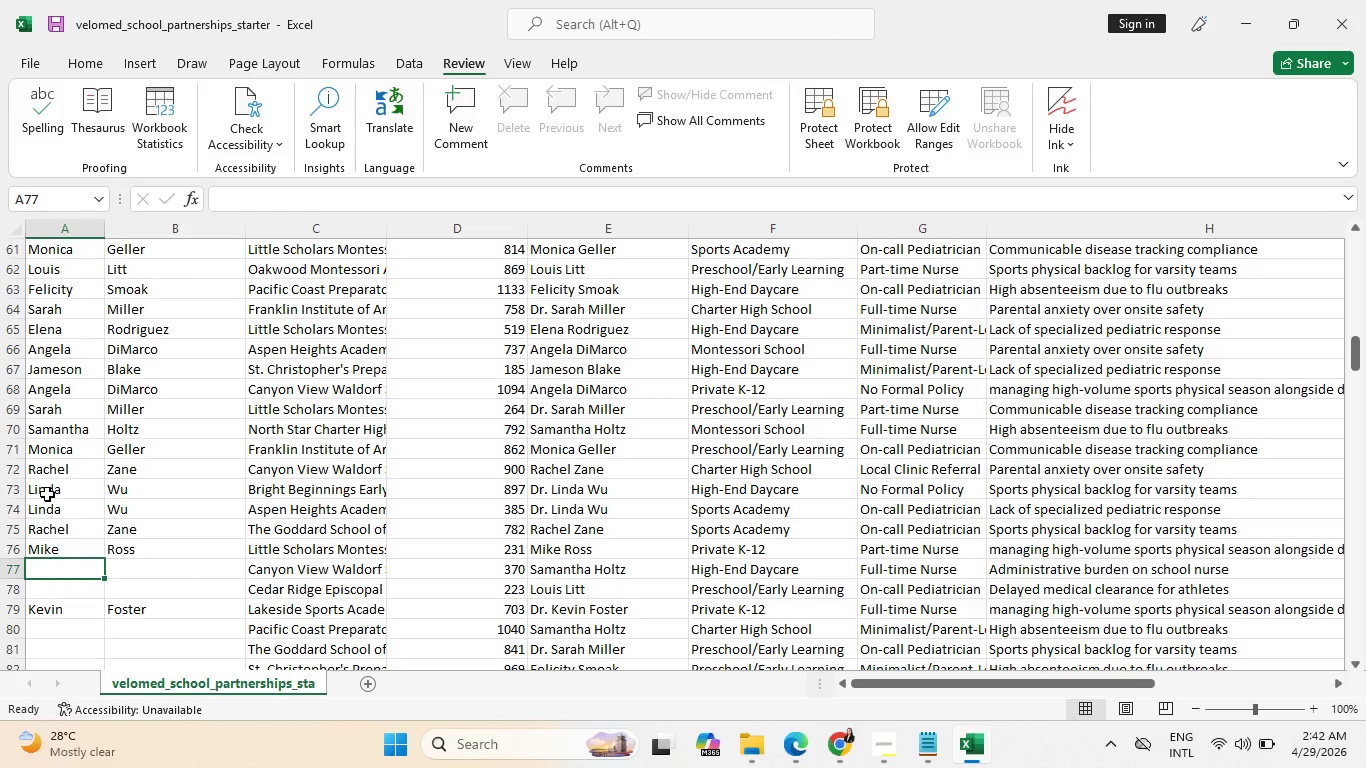 
type(Sana)
key(Backspace)
key(Backspace)
type(a)
key(Backspace)
key(Backspace)
type(m)
key(Backspace)
type(ama)
key(Tab)
type(Hol)
 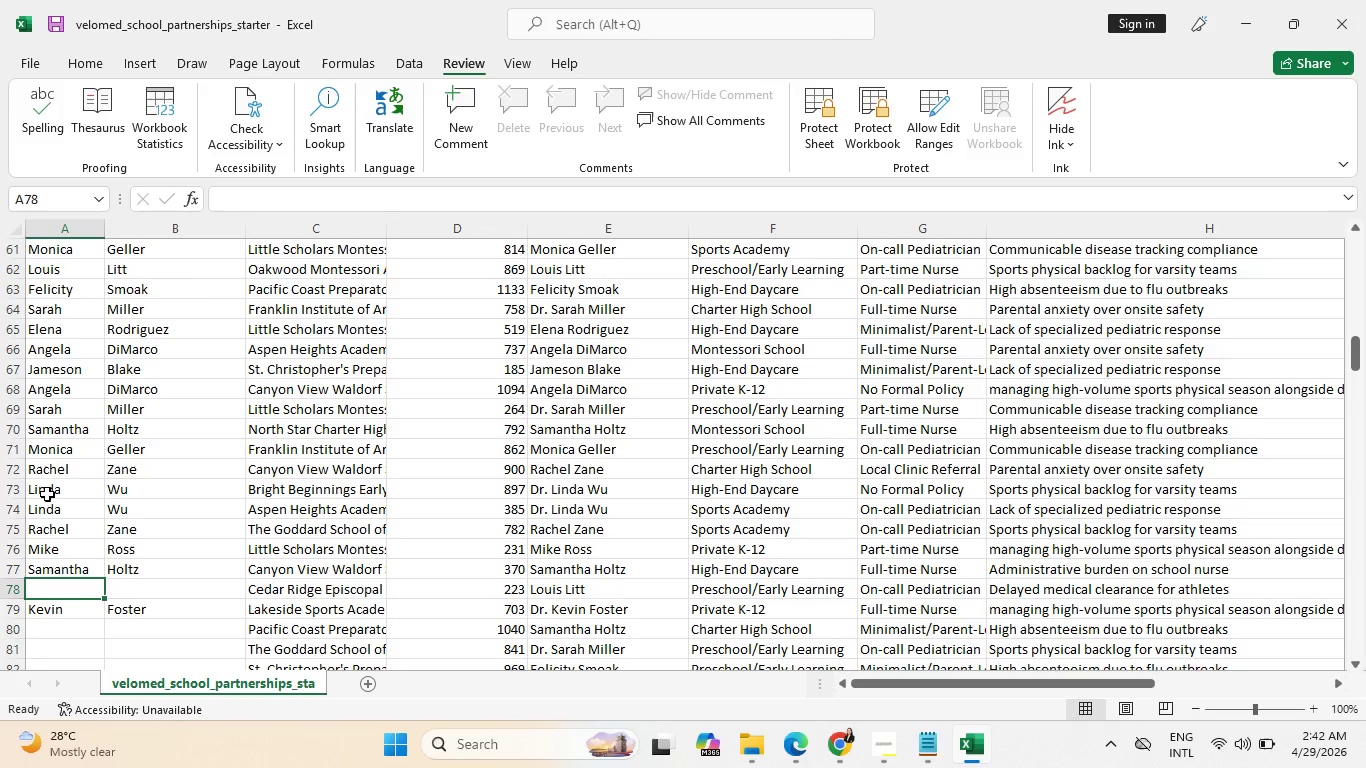 
 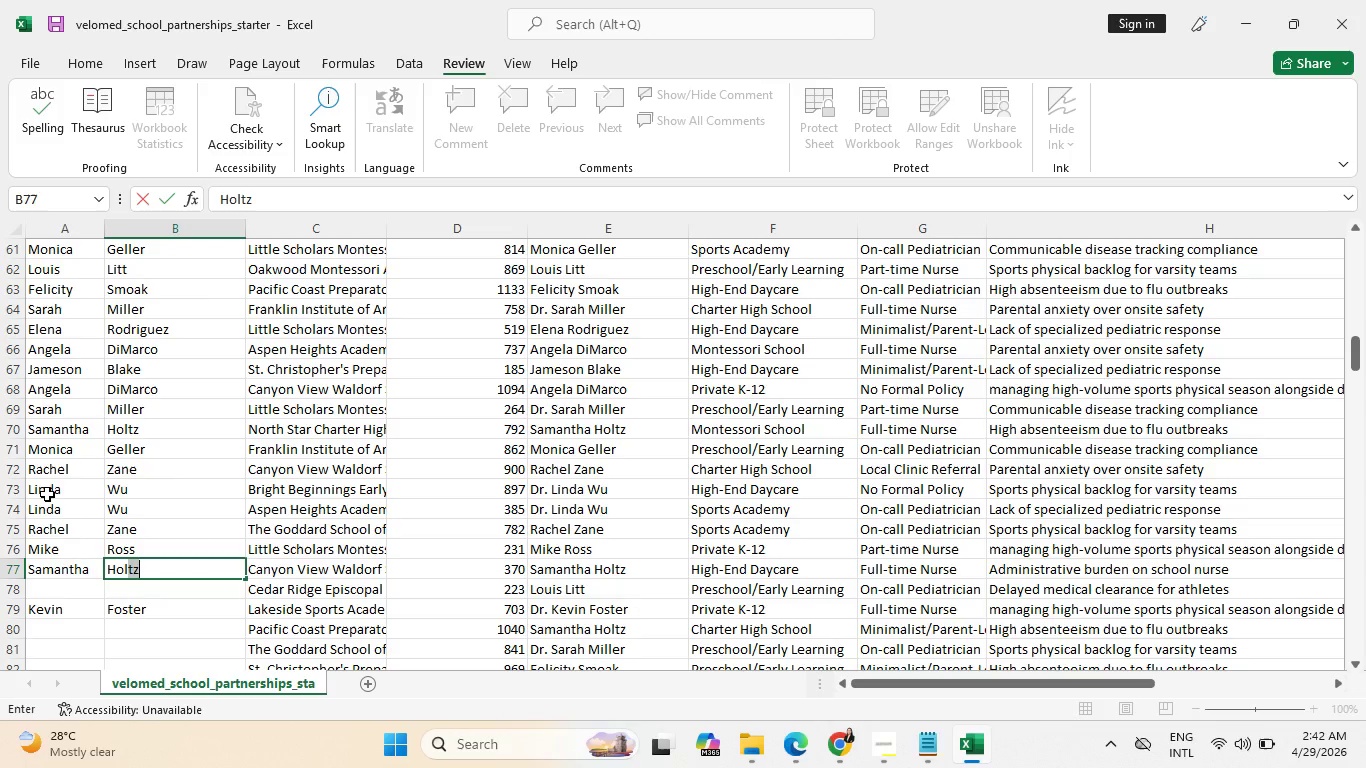 
key(Enter)
 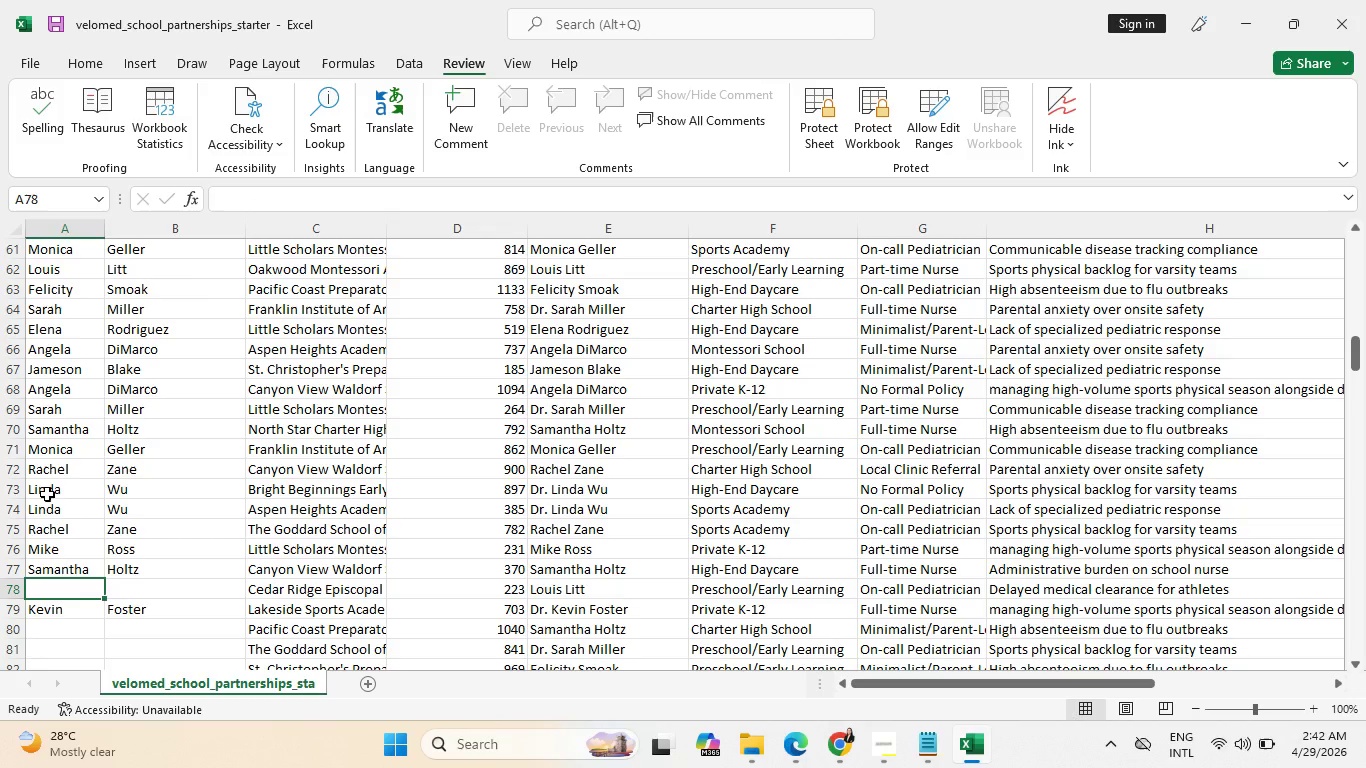 
type(Loi)
key(Backspace)
type(u)
key(Tab)
type(Li)
 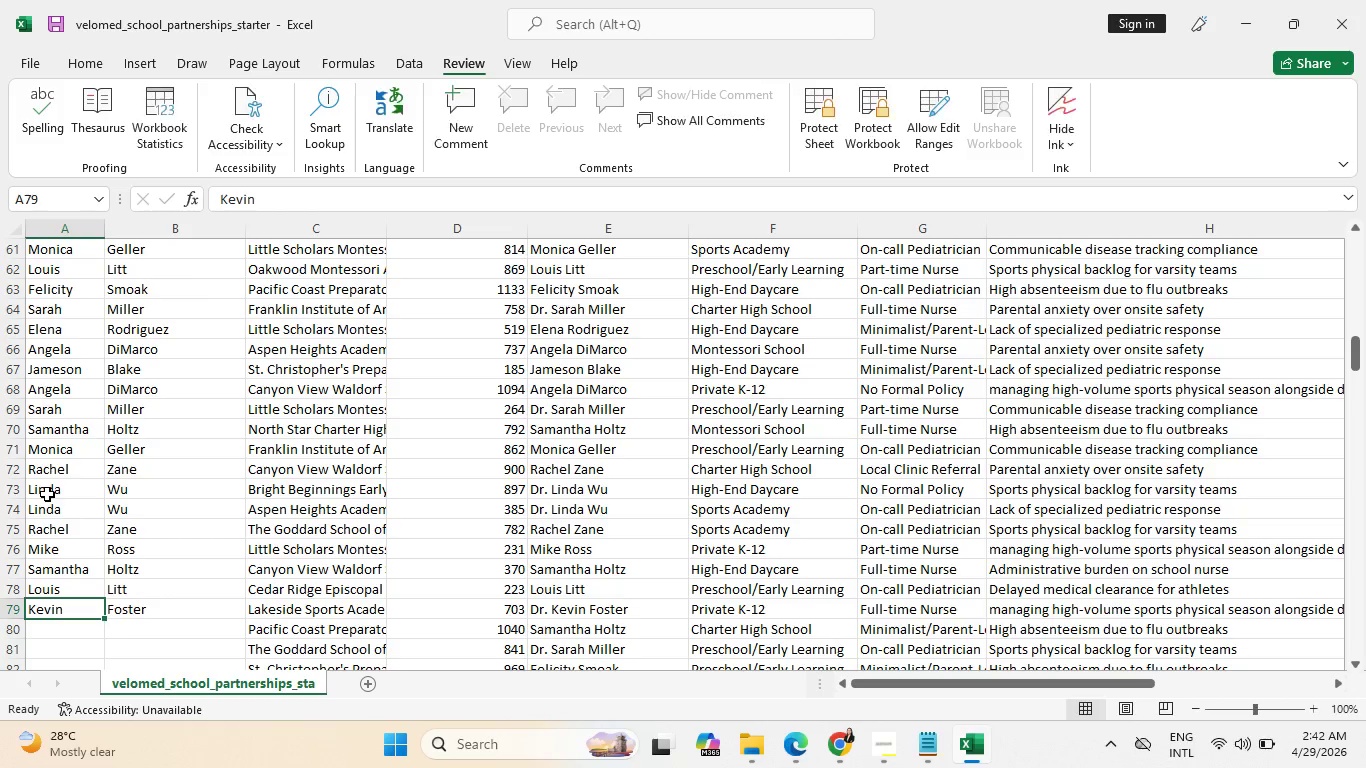 
 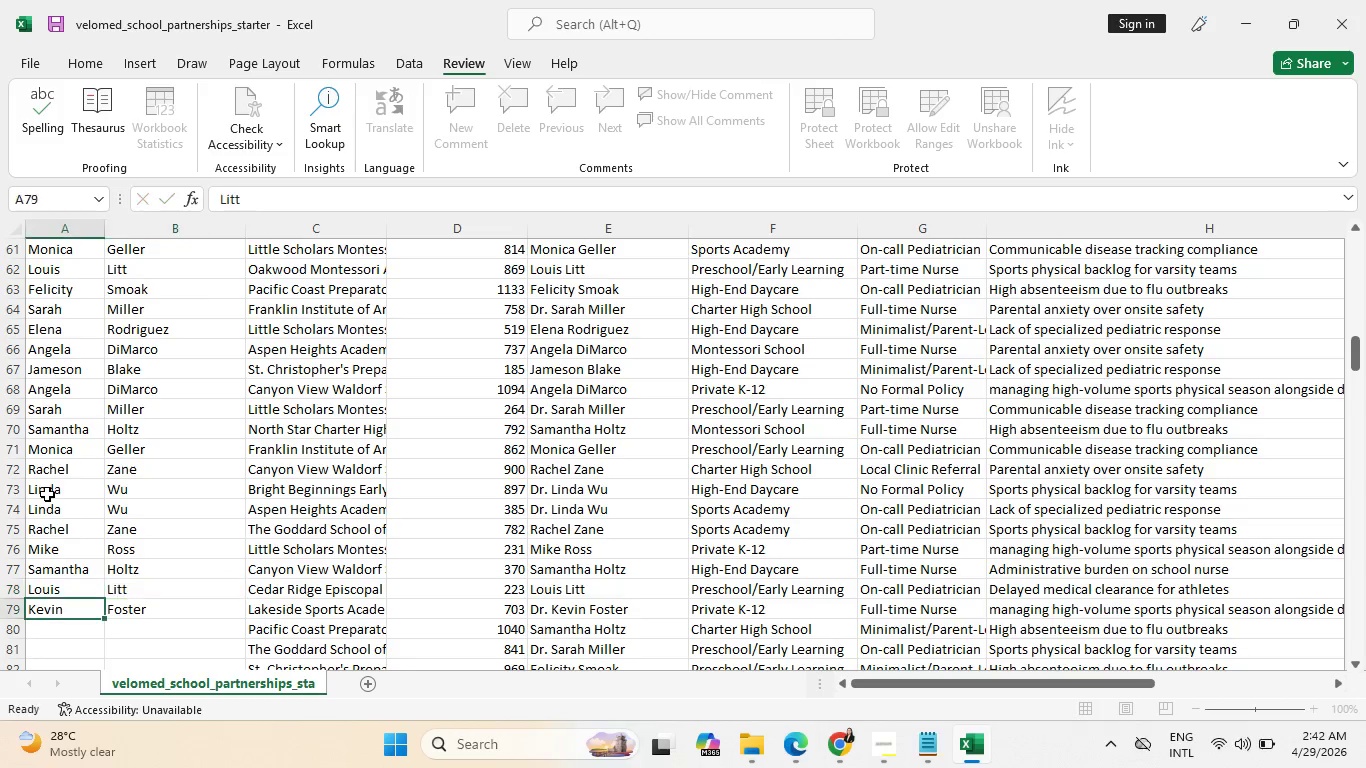 
key(Enter)
 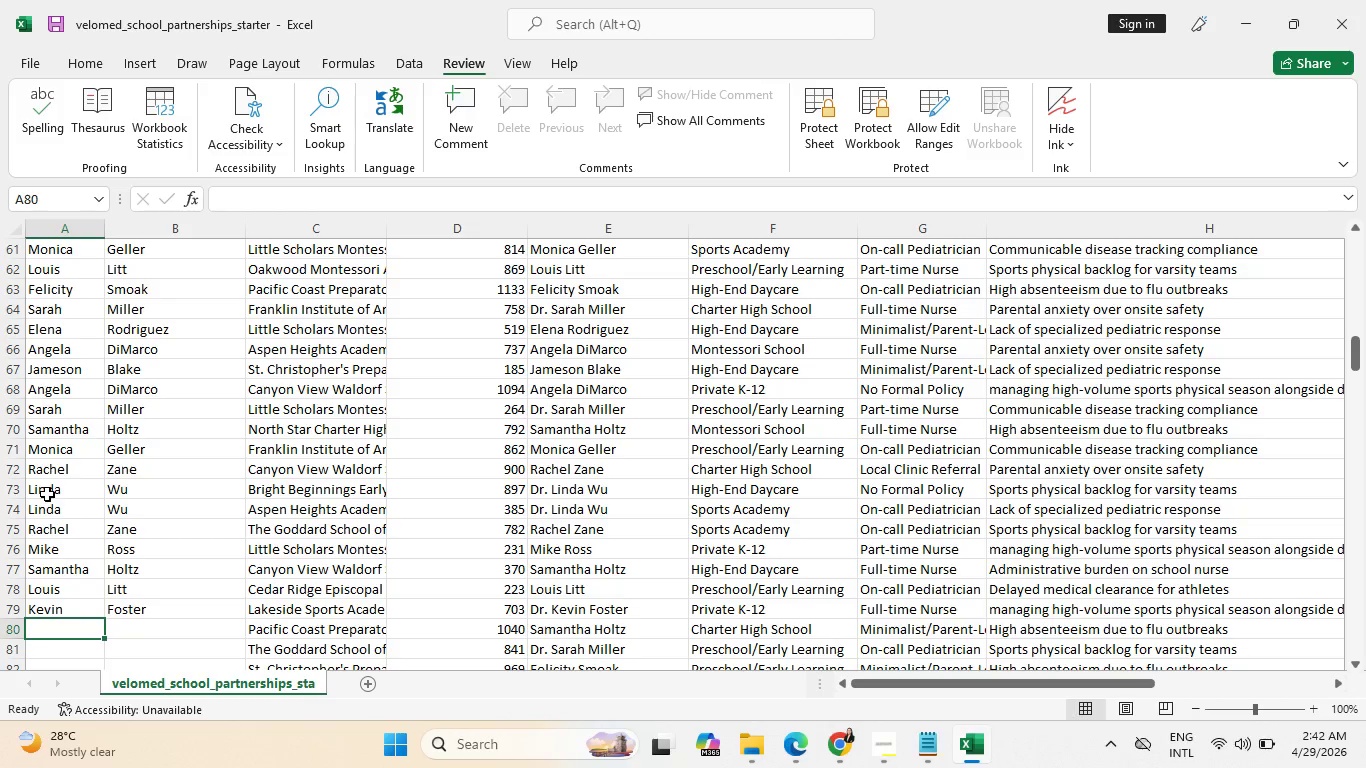 
key(Enter)
 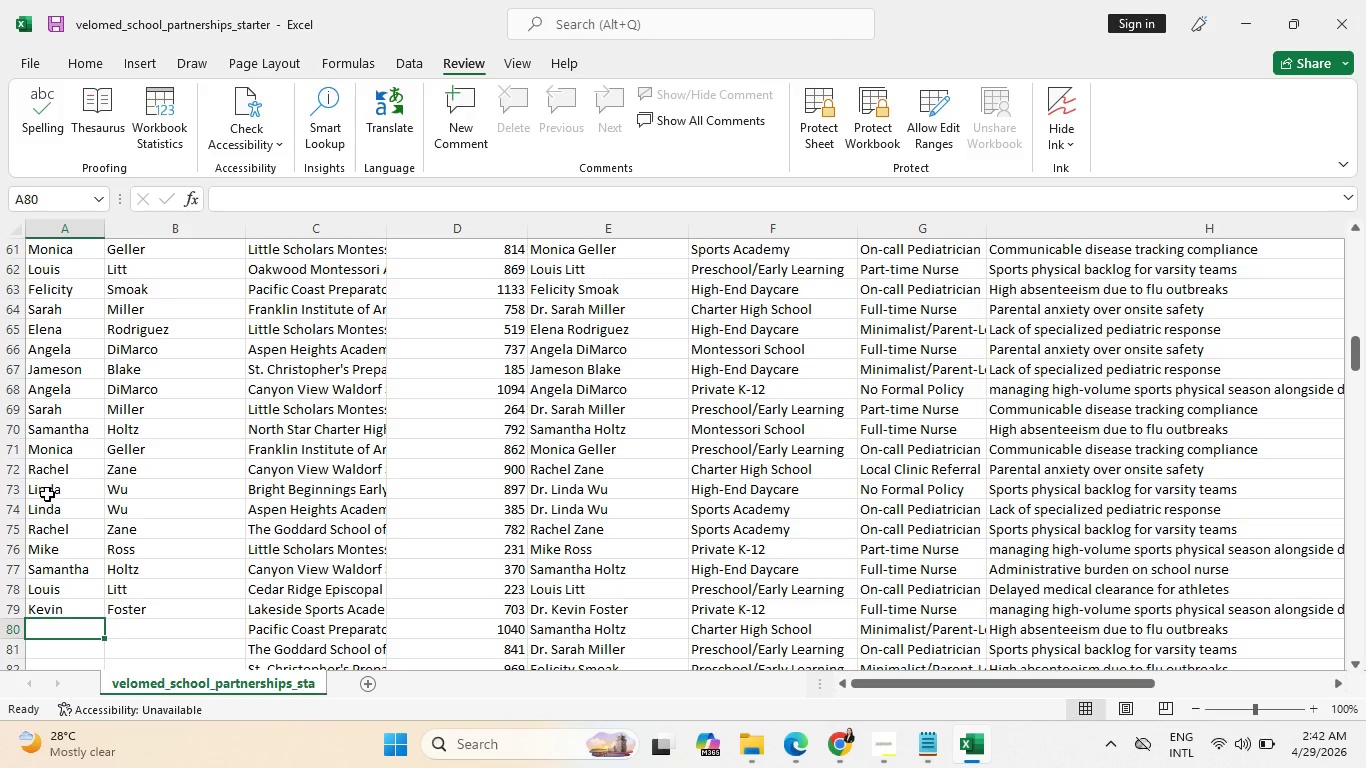 
type(Sama)
key(Tab)
type(Ho)
 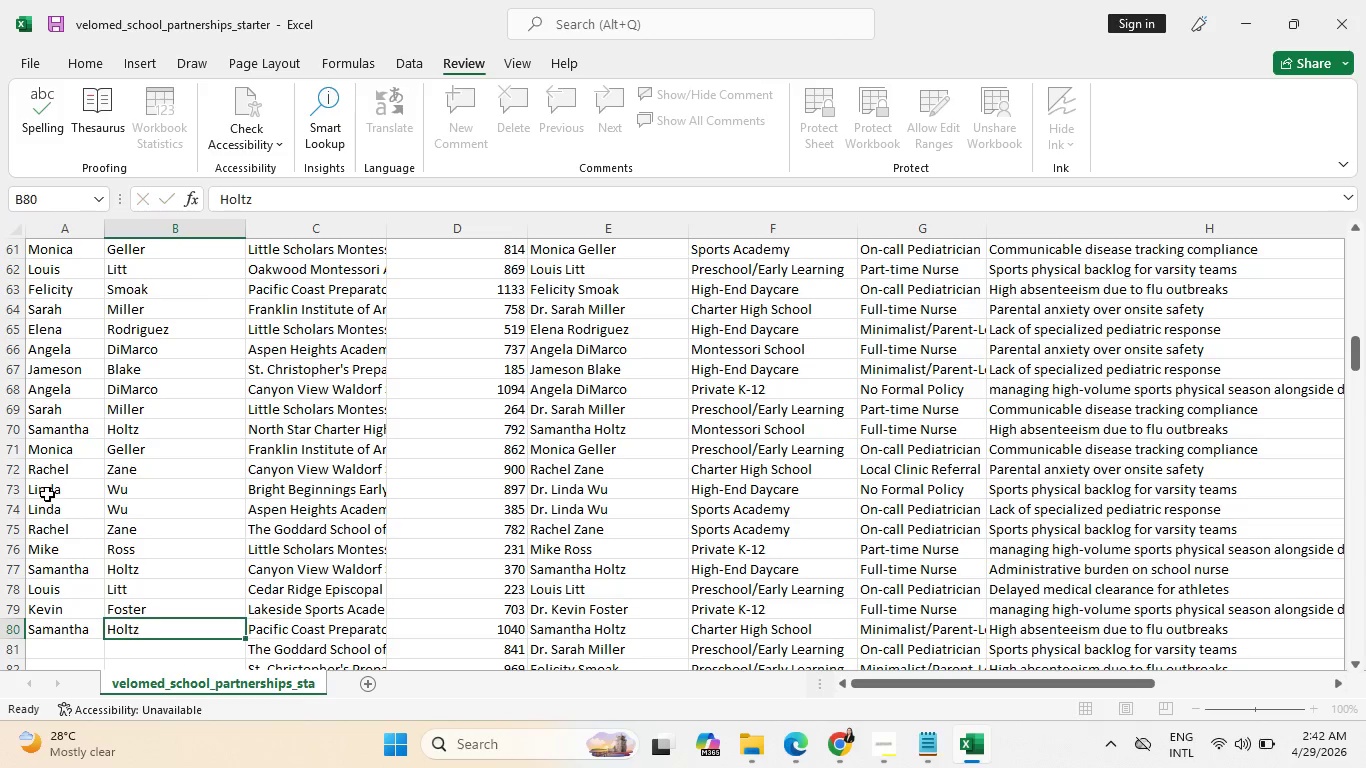 
 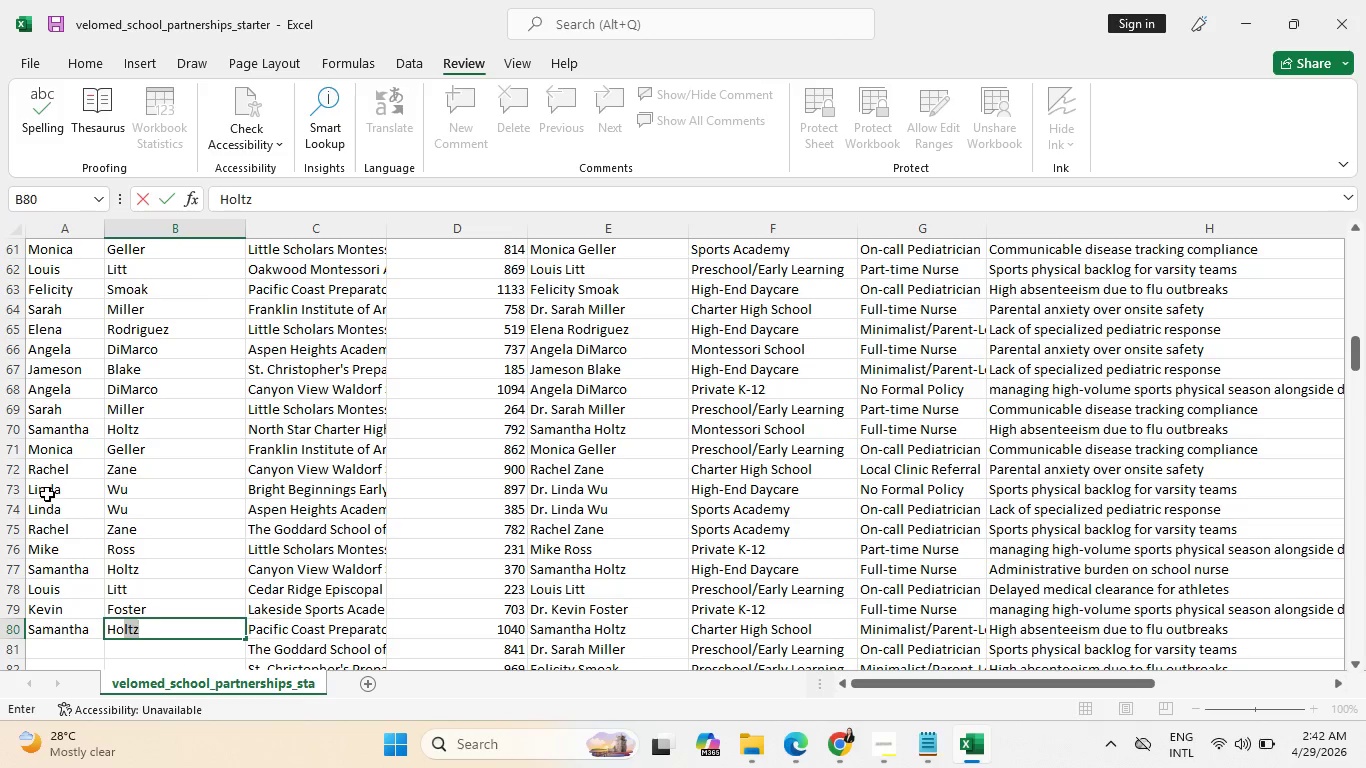 
key(Enter)
 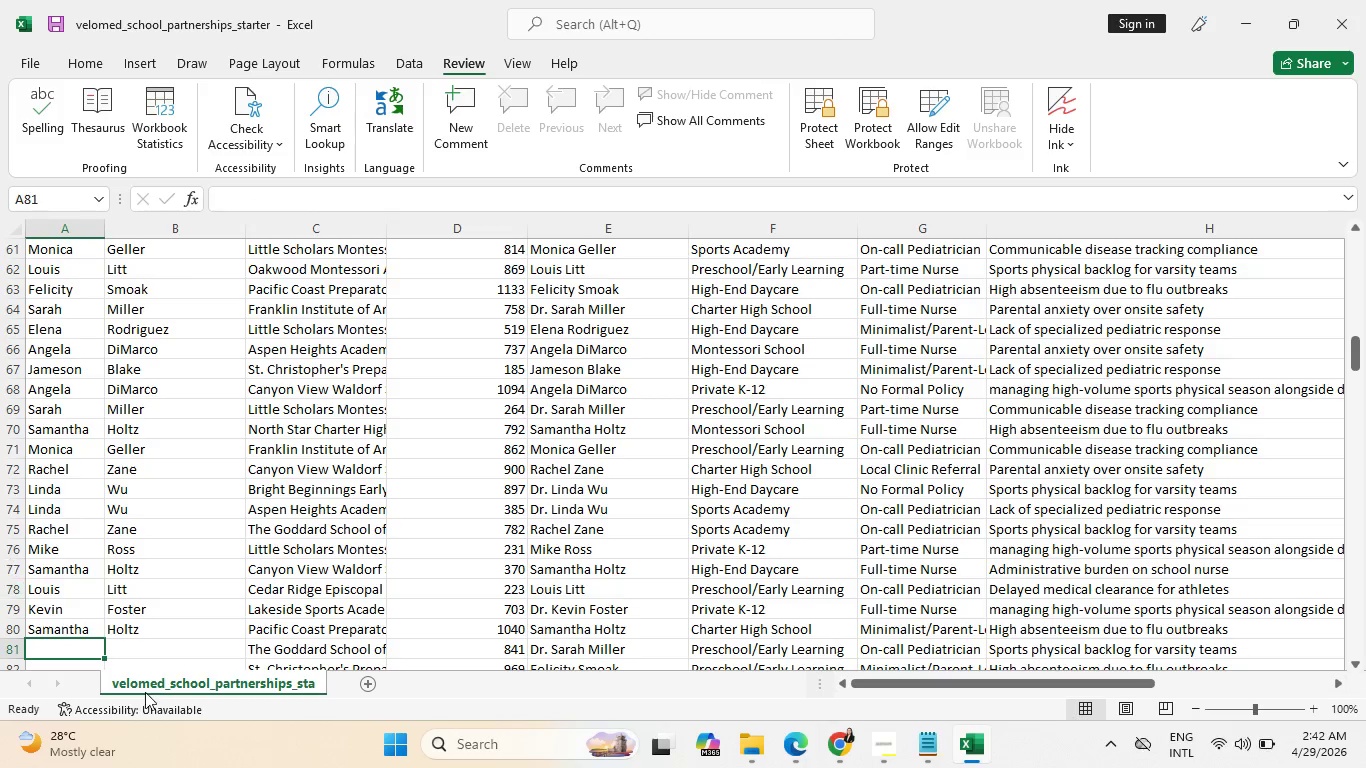 
scroll: coordinate [429, 600], scroll_direction: down, amount: 6.0
 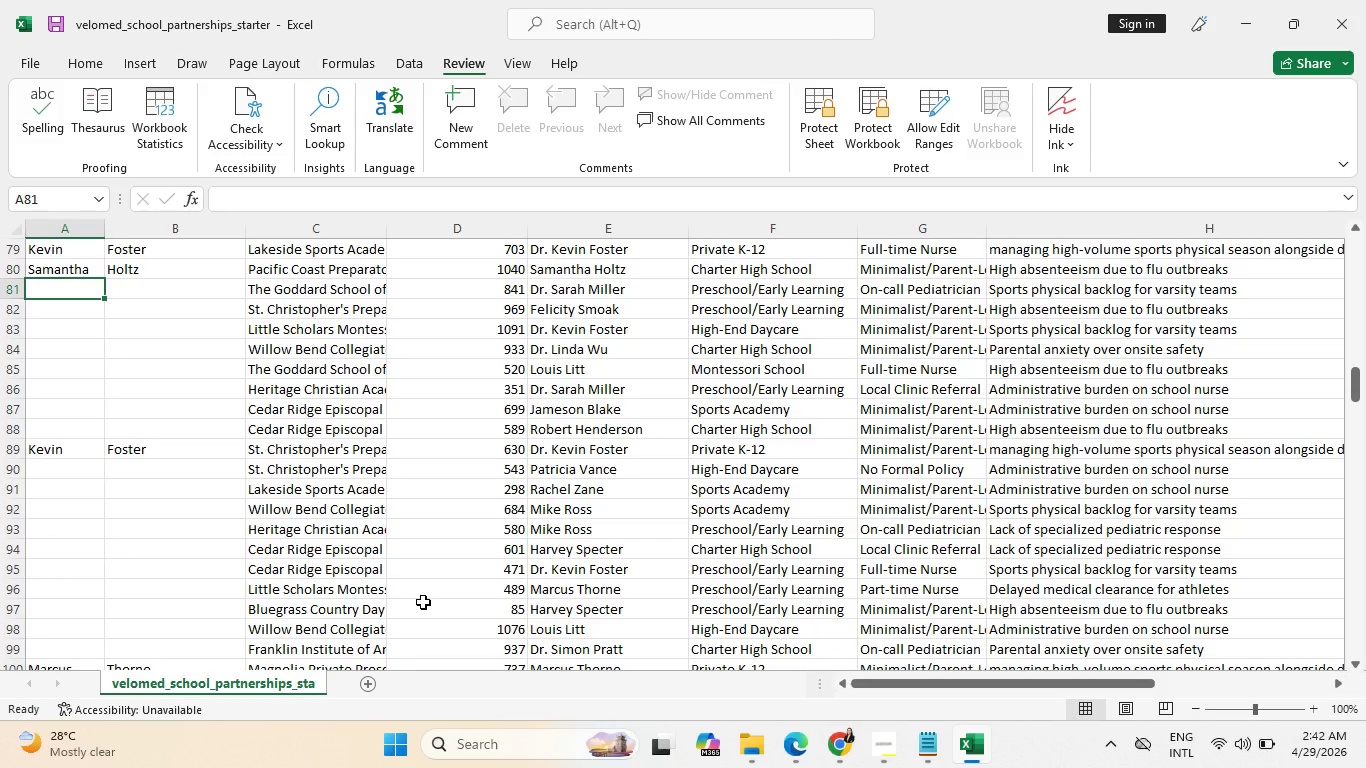 
wait(10.27)
 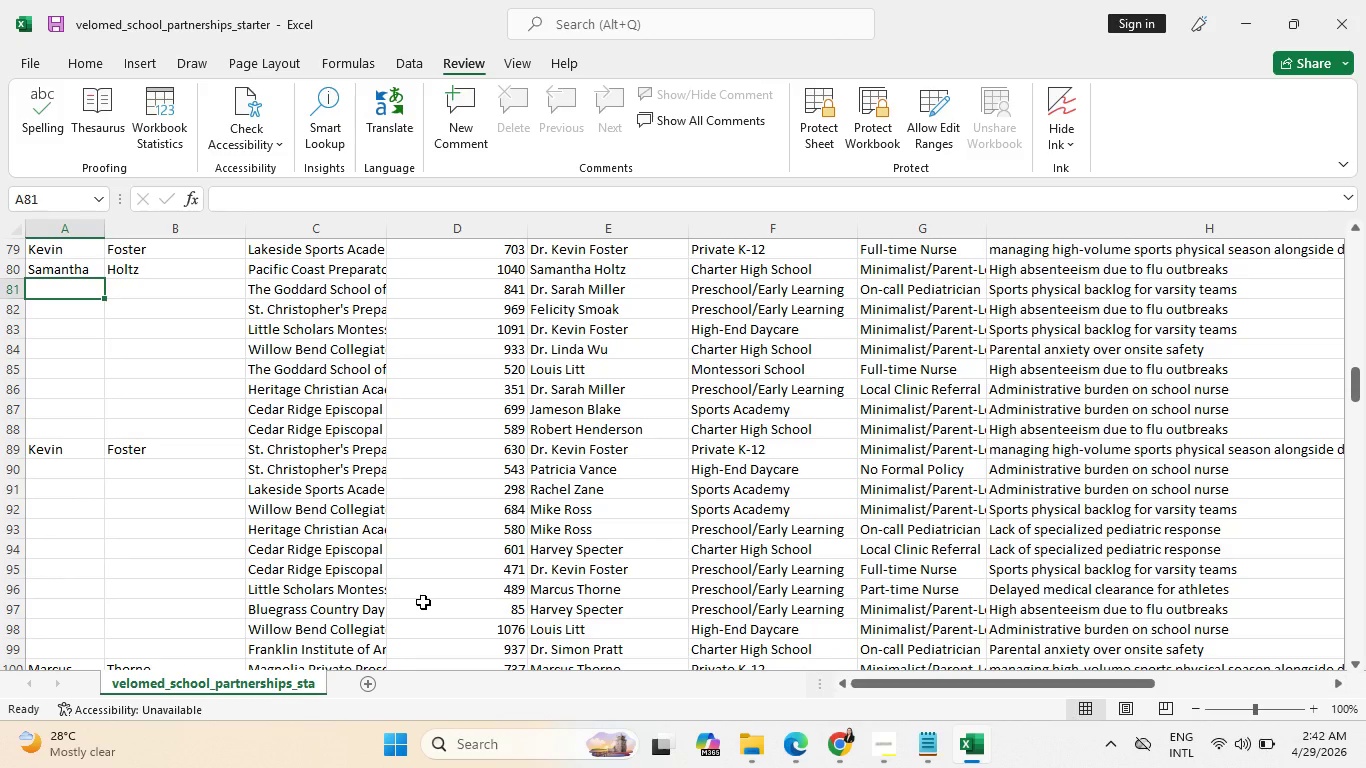 
type(Sara)
key(Tab)
type(M)
 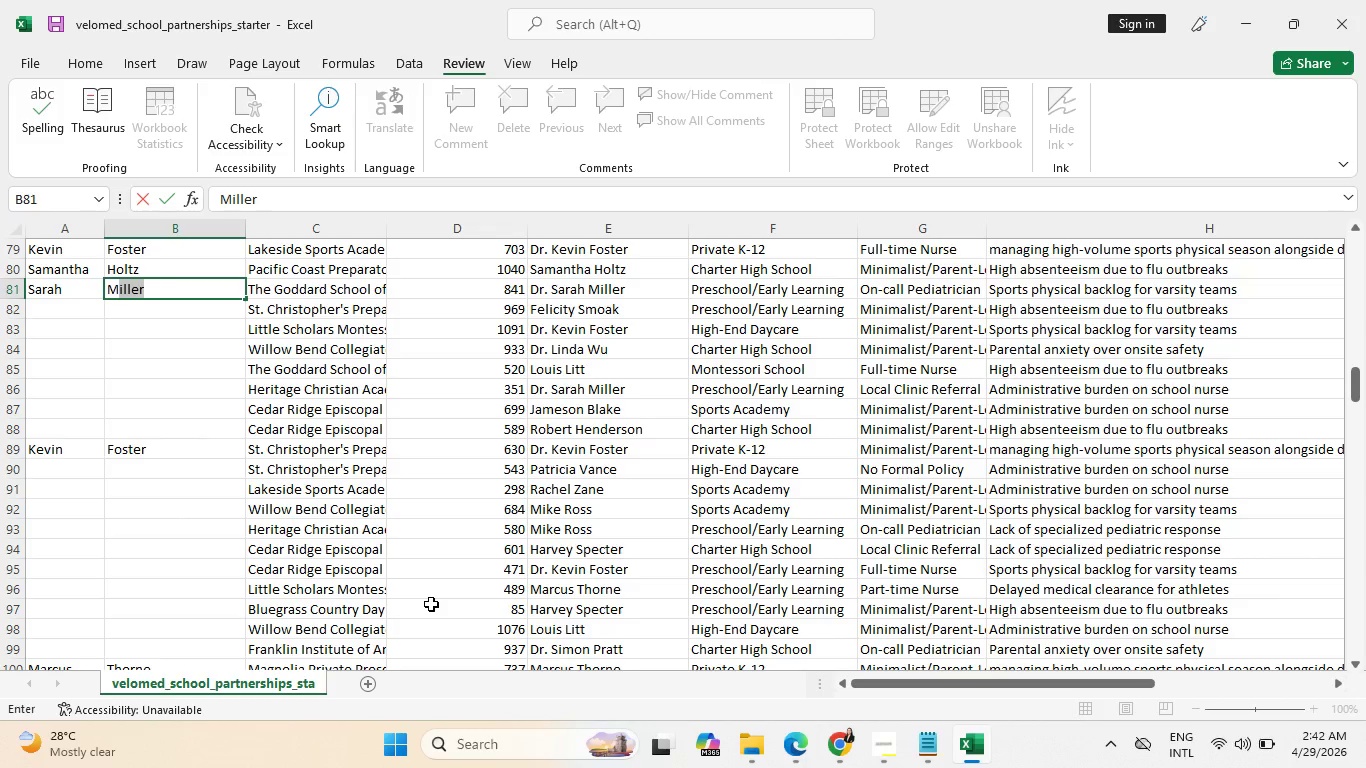 
key(Enter)
 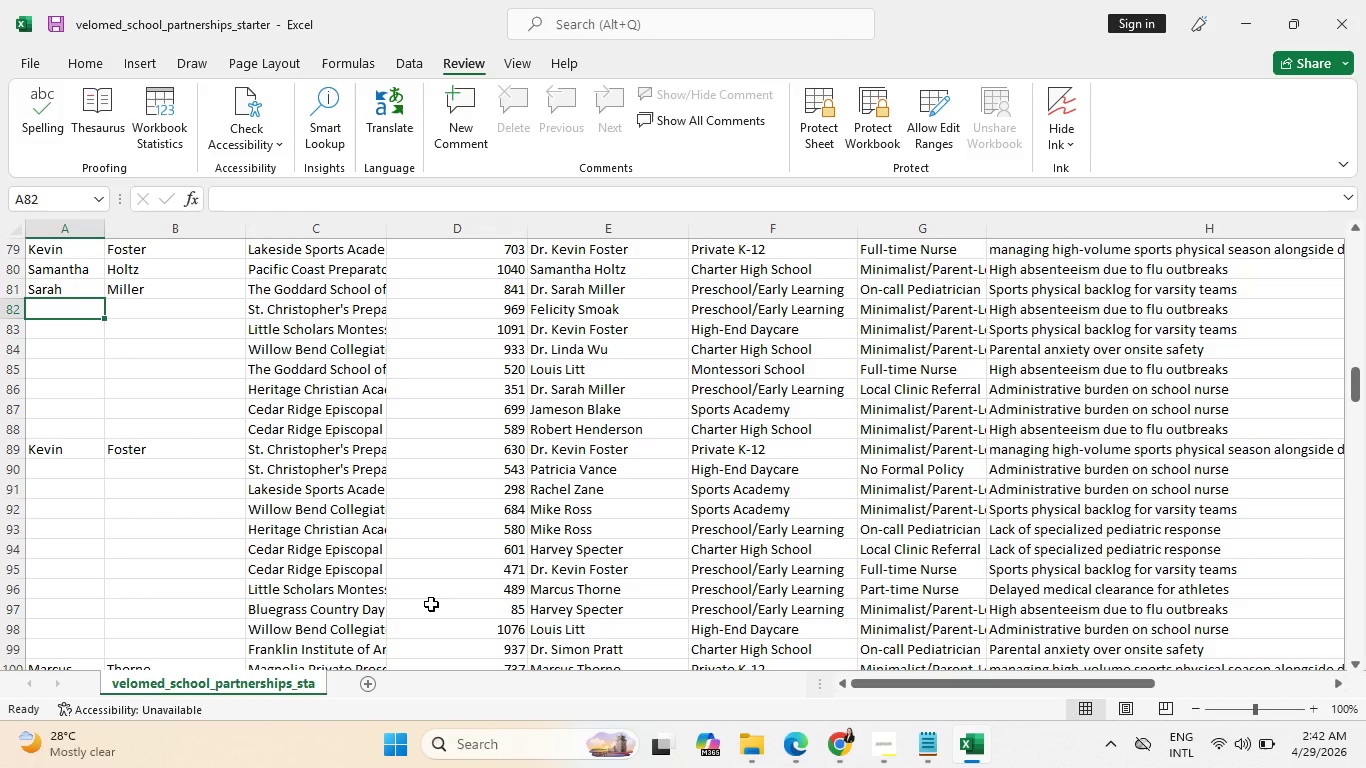 
type(Fe)
key(Tab)
type(Smo)
 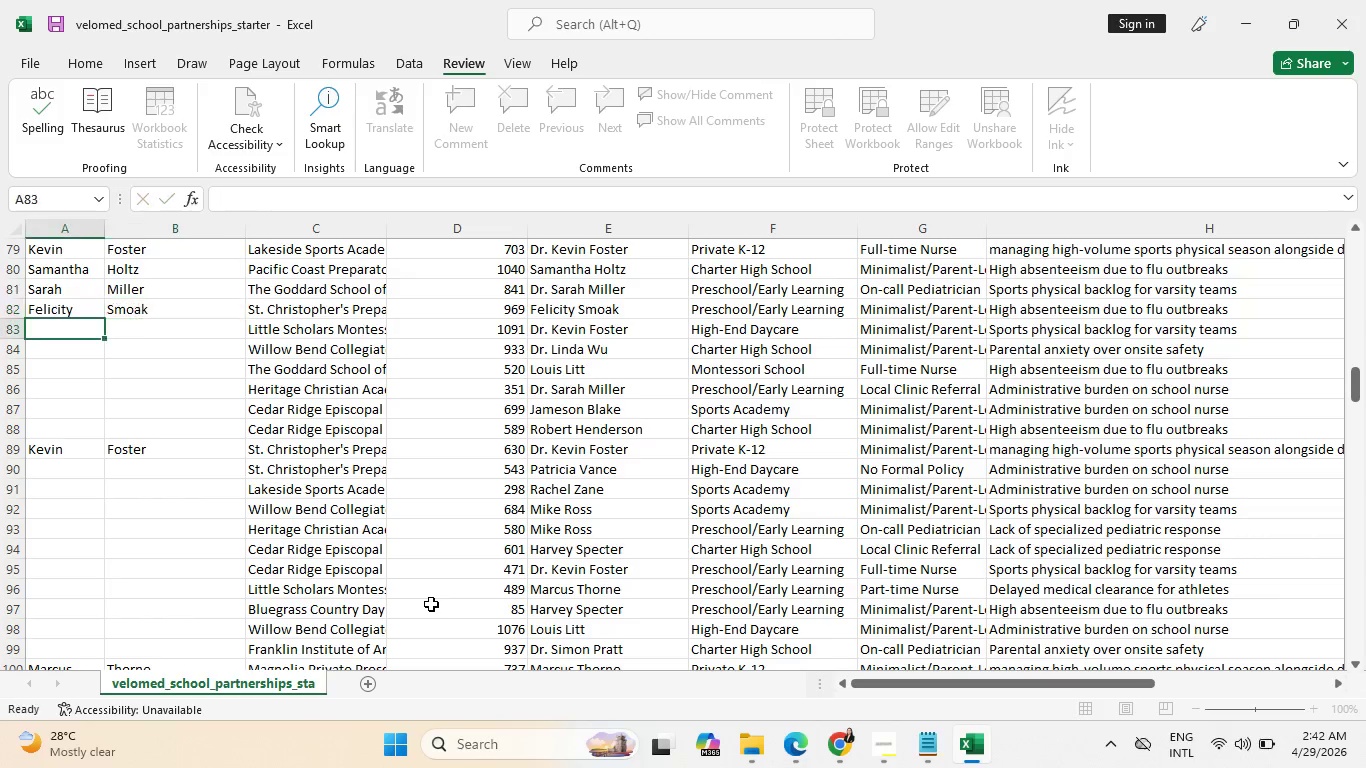 
key(Enter)
 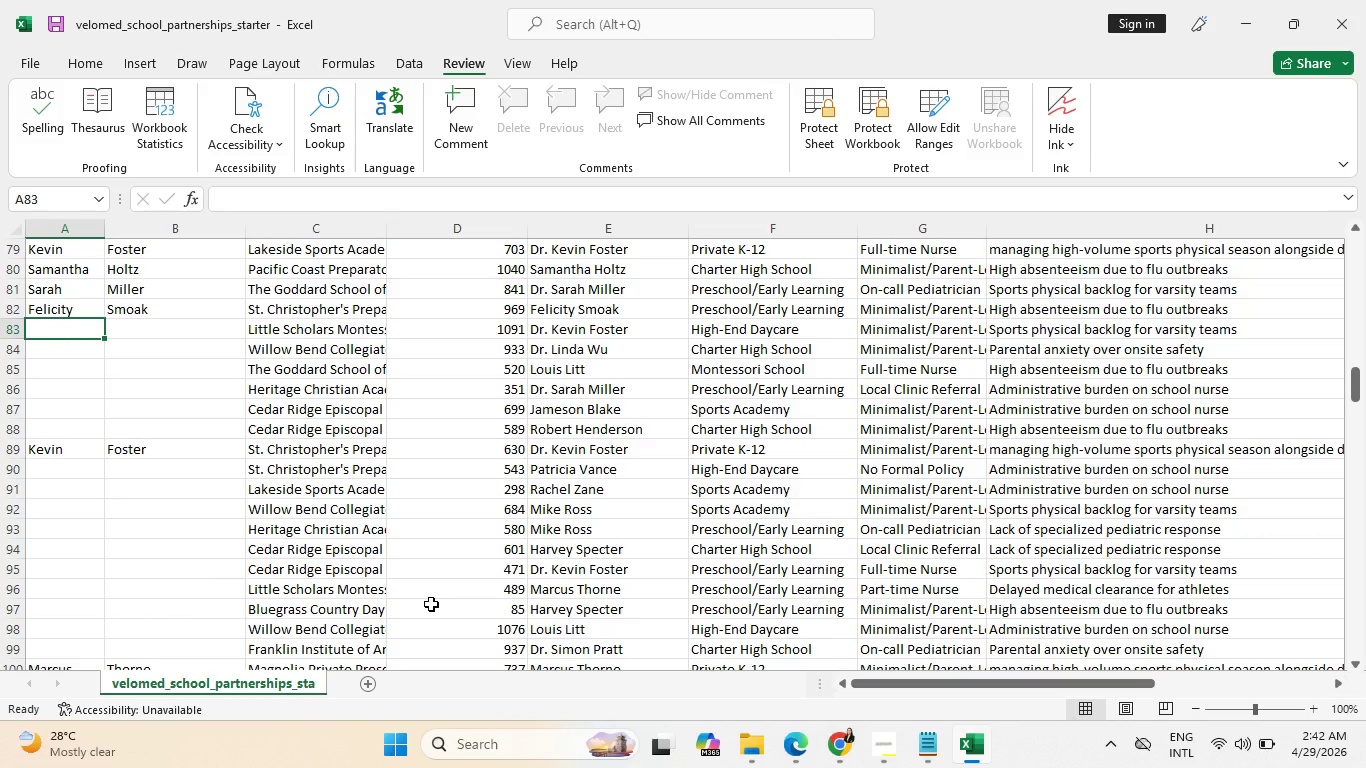 
type(Ke)
 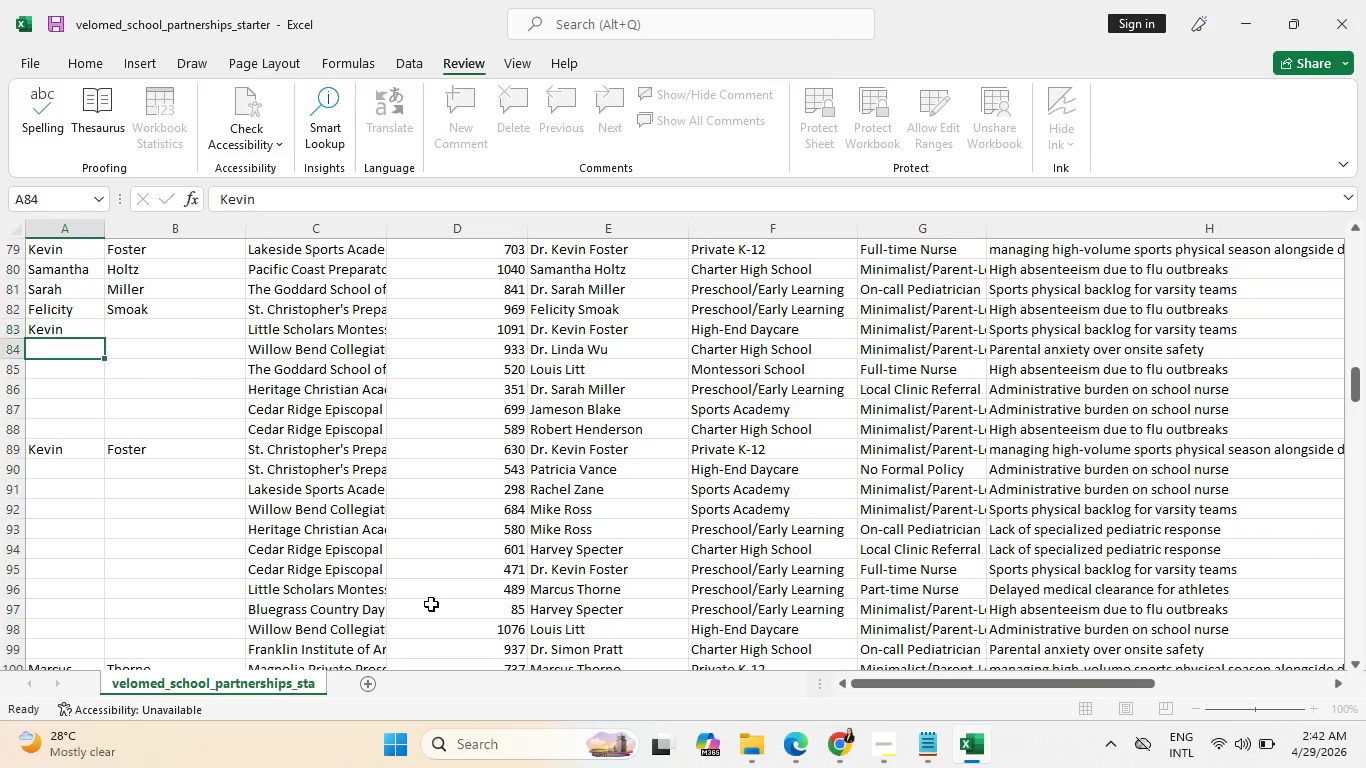 
key(Enter)
 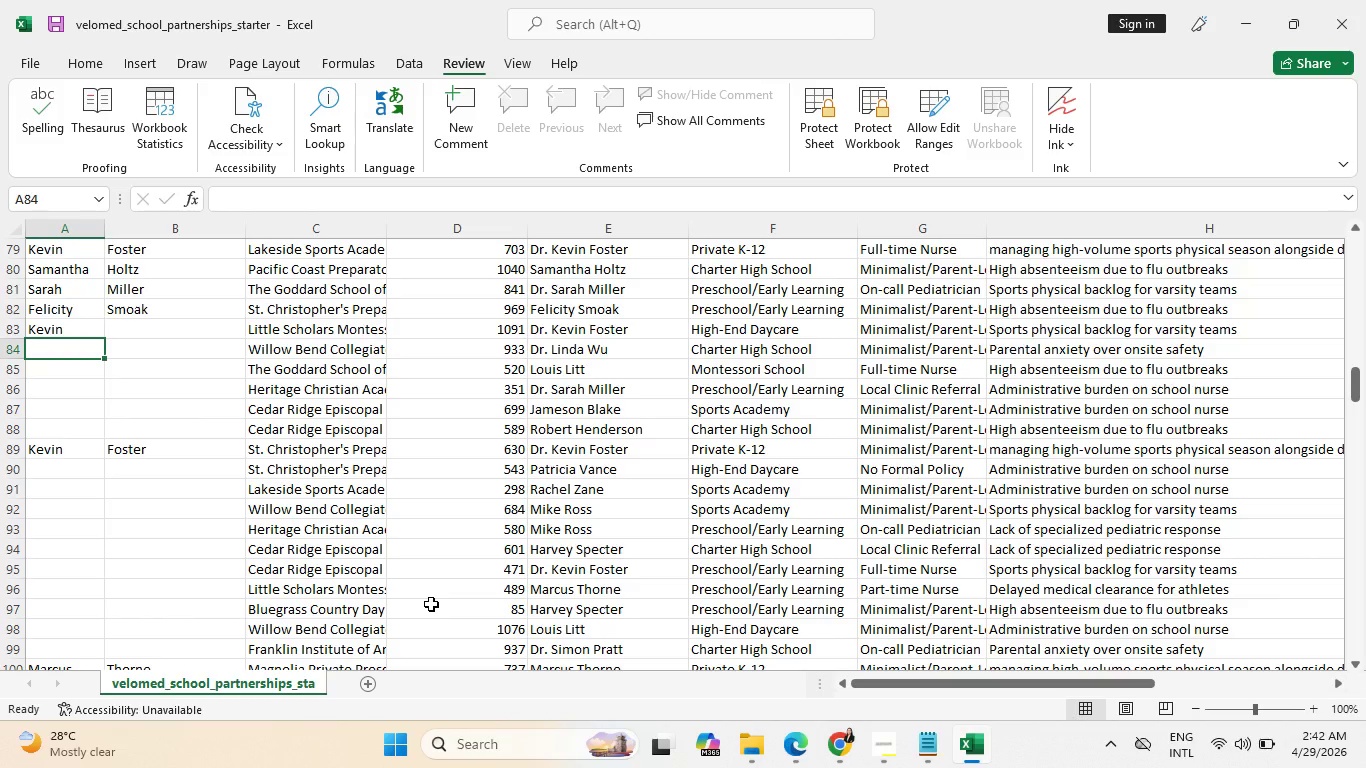 
key(ArrowRight)
 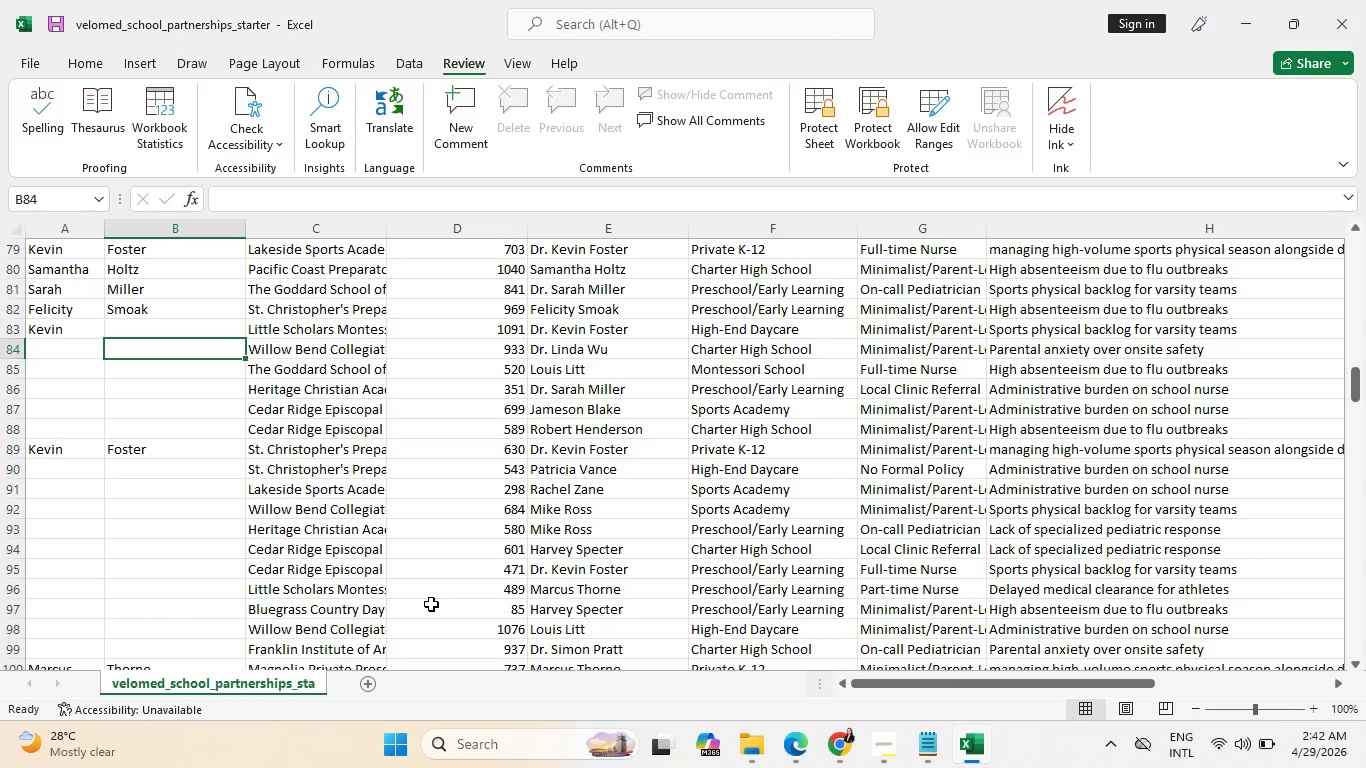 
key(ArrowUp)
 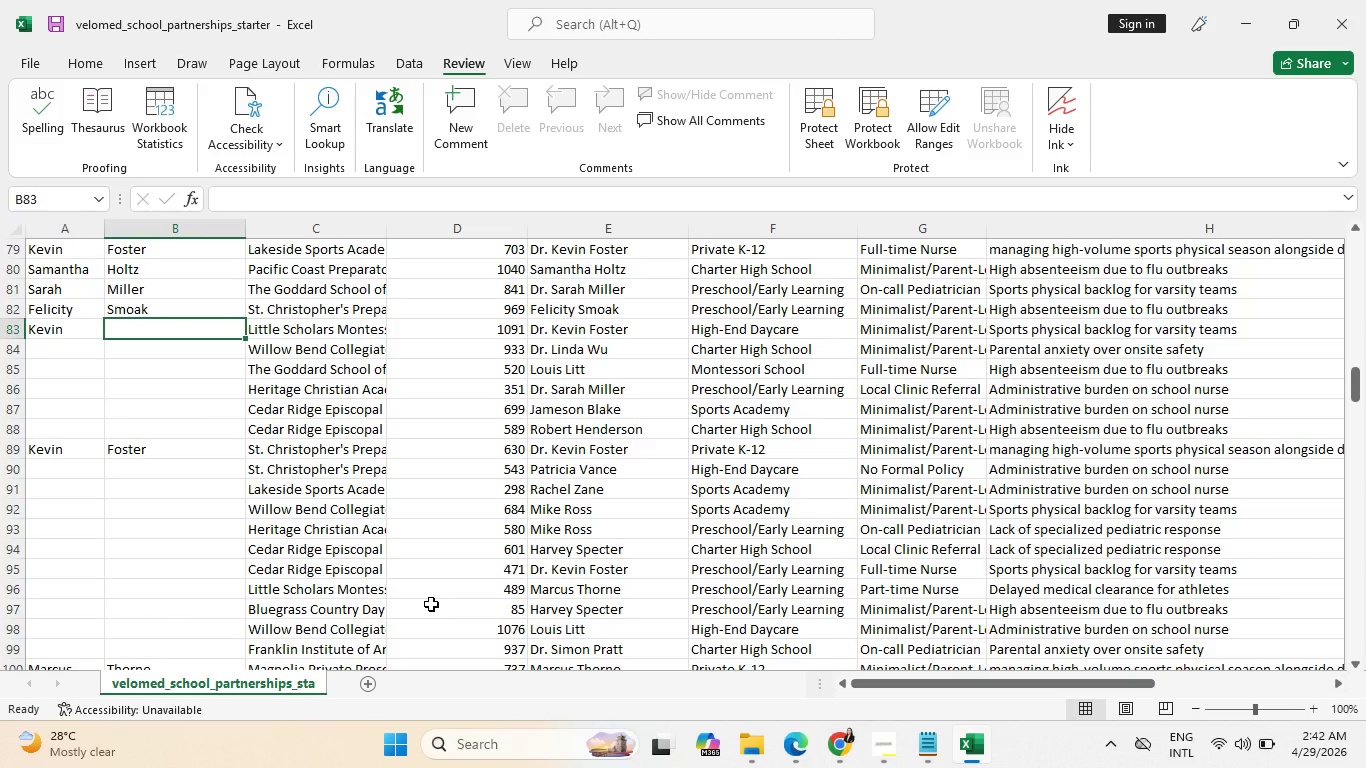 
key(Shift+F)
 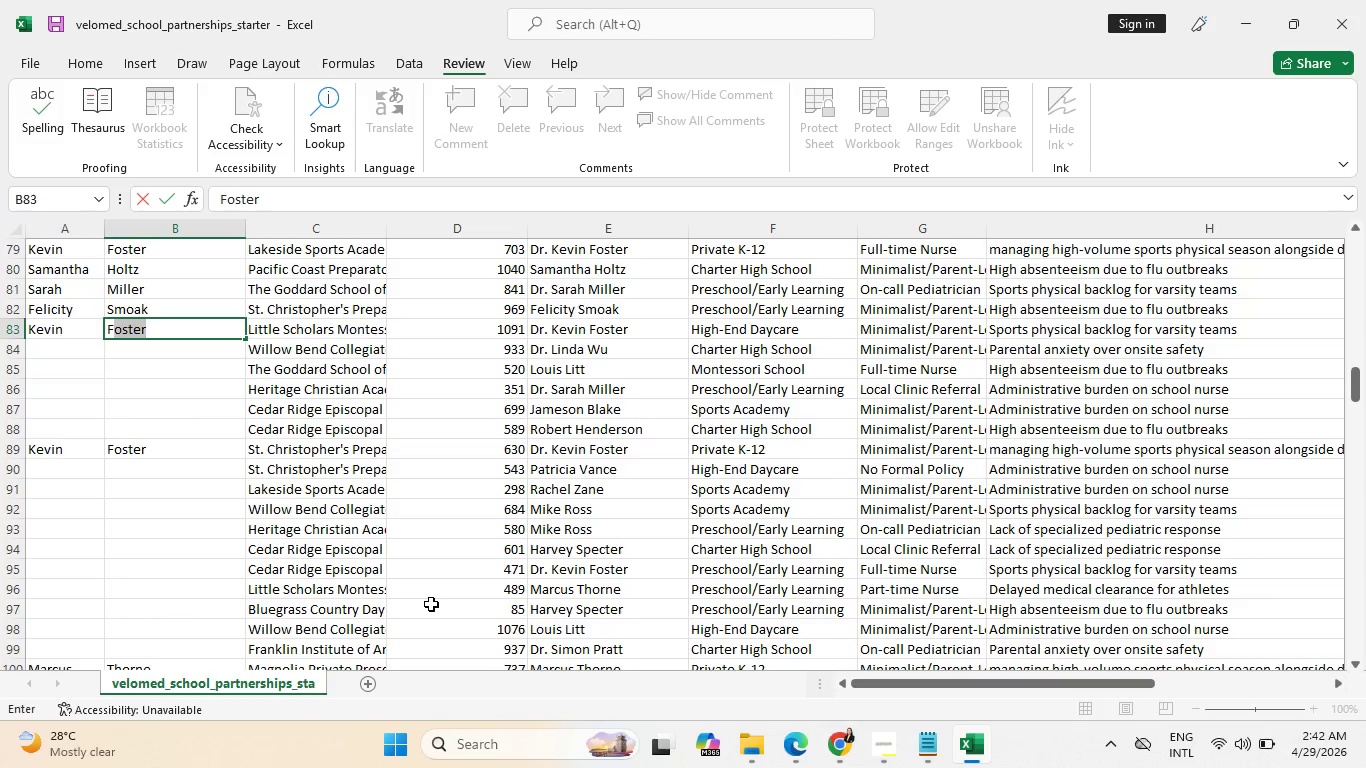 
key(Enter)
 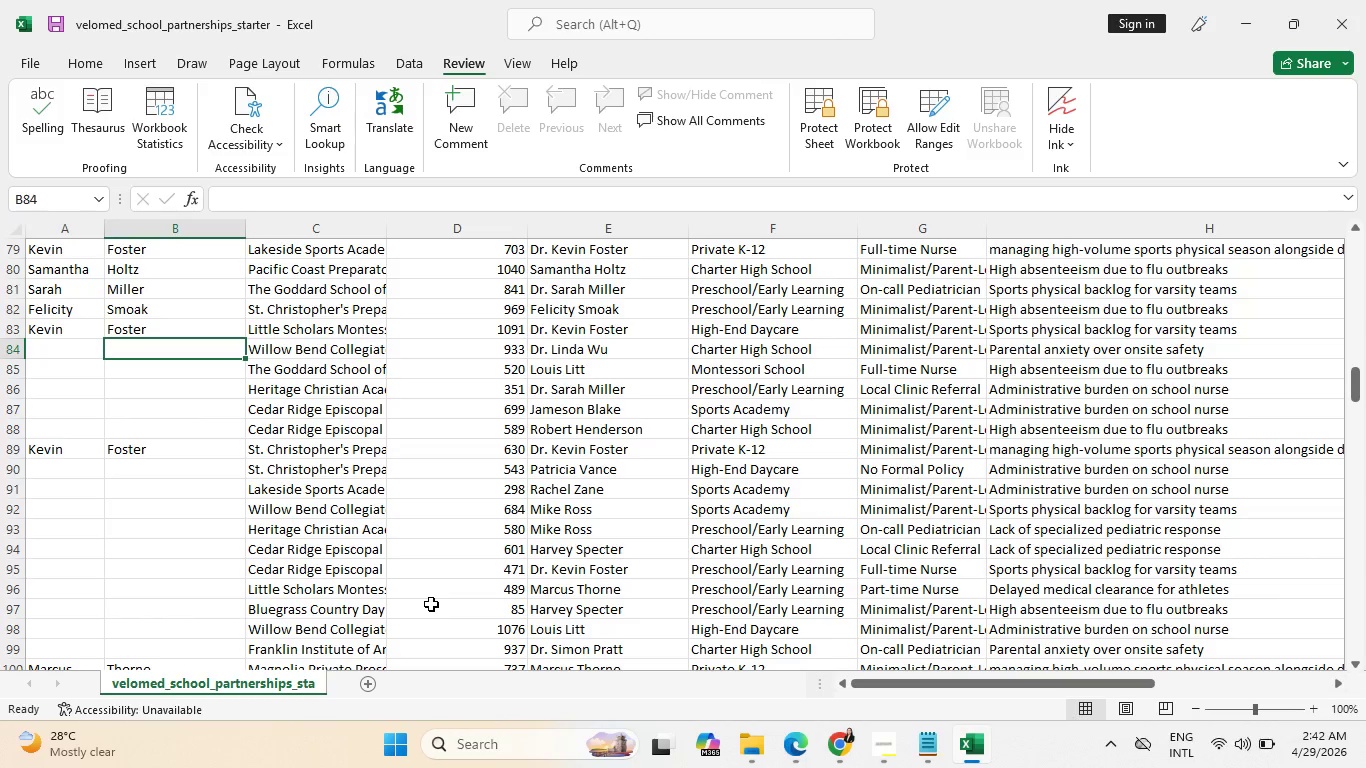 
key(Enter)
 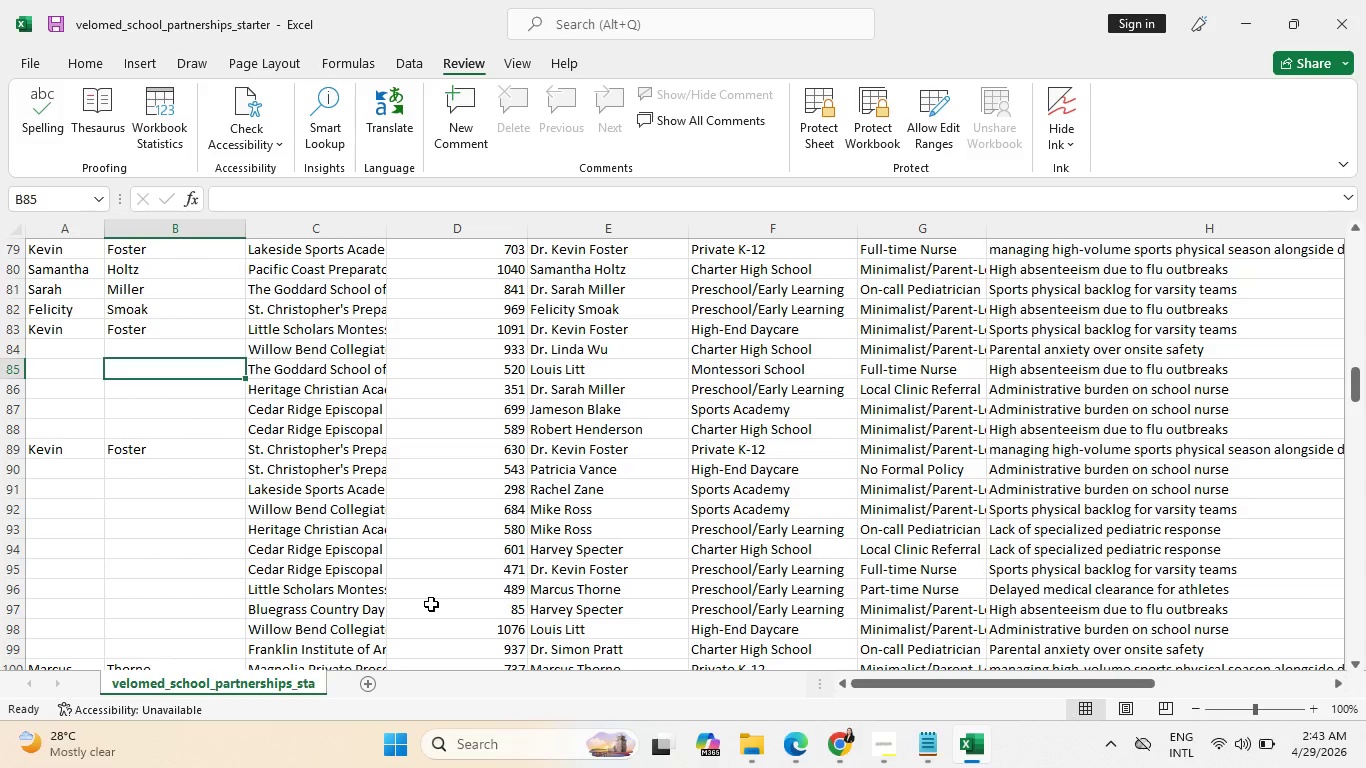 
key(ArrowUp)
 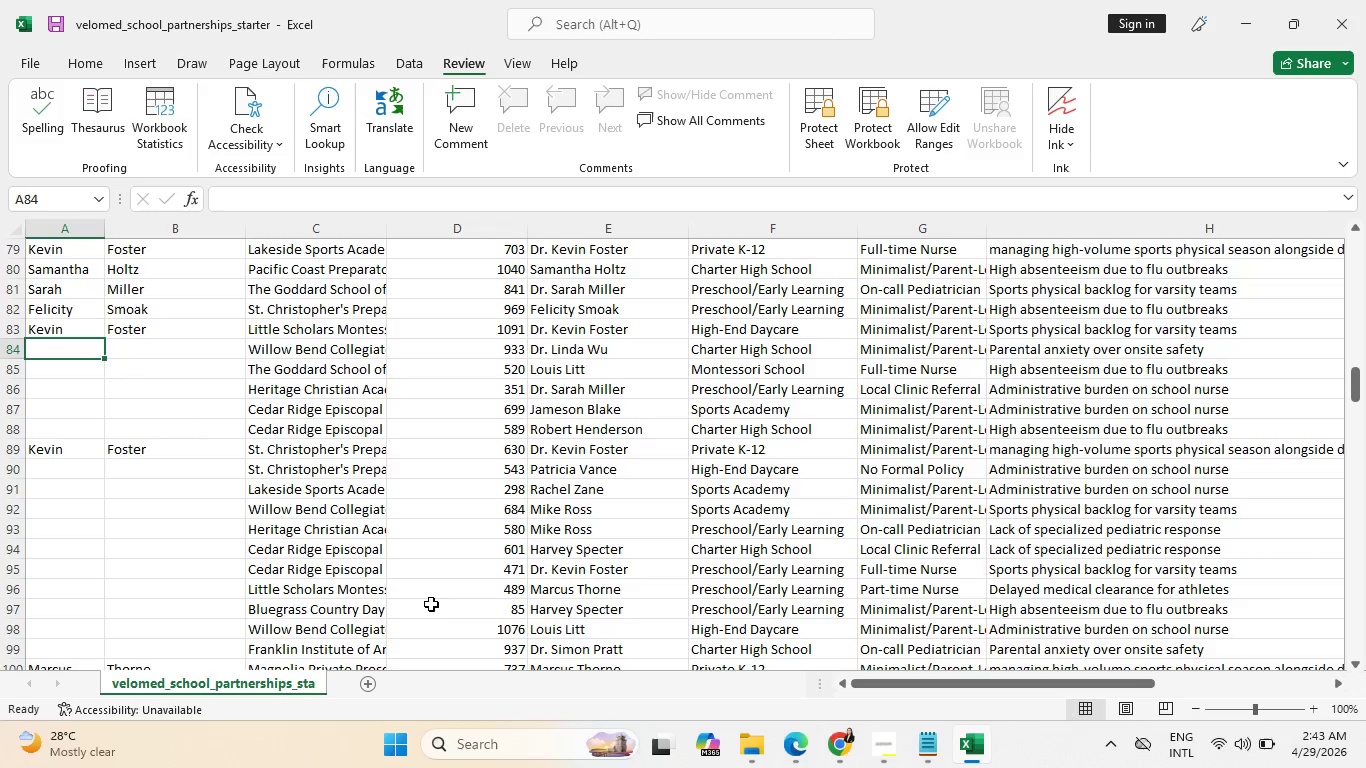 
key(ArrowLeft)
 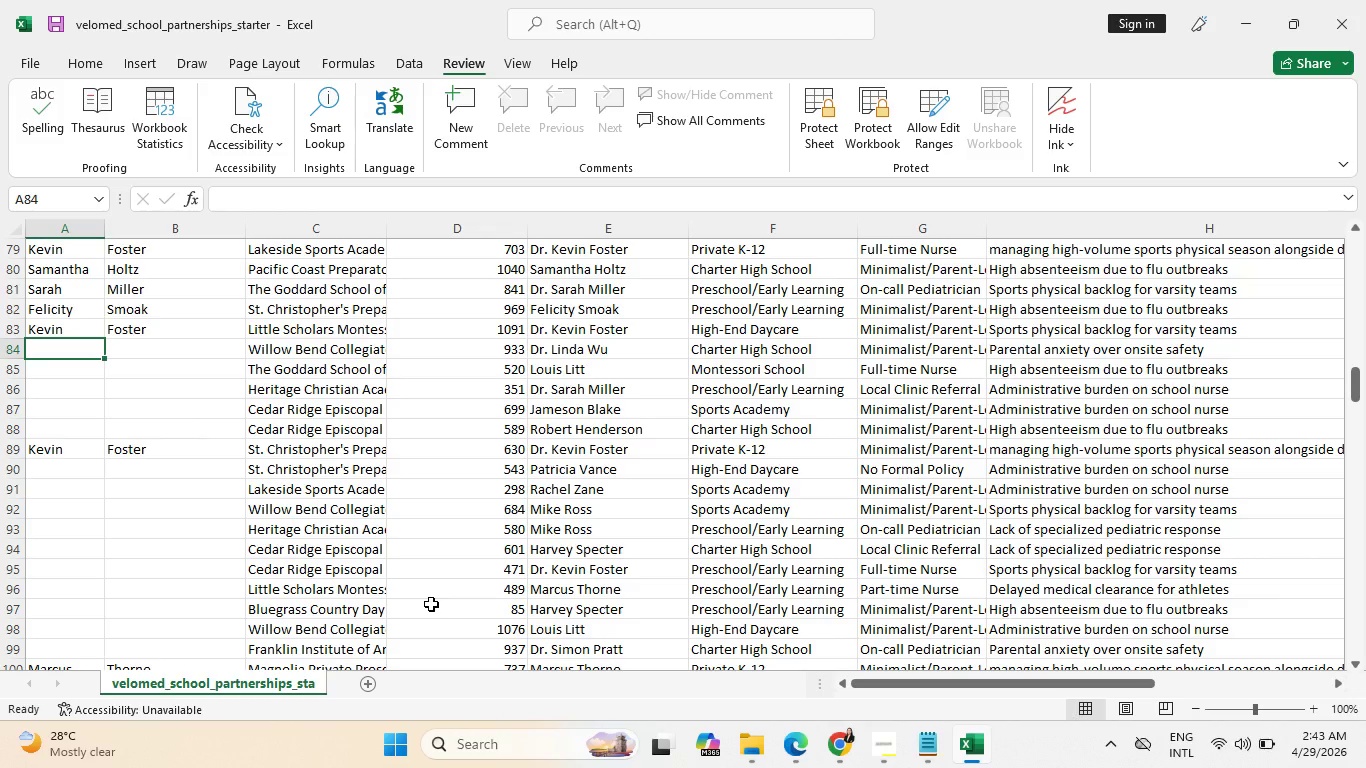 
type(Lin)
key(Tab)
type(Wu)
 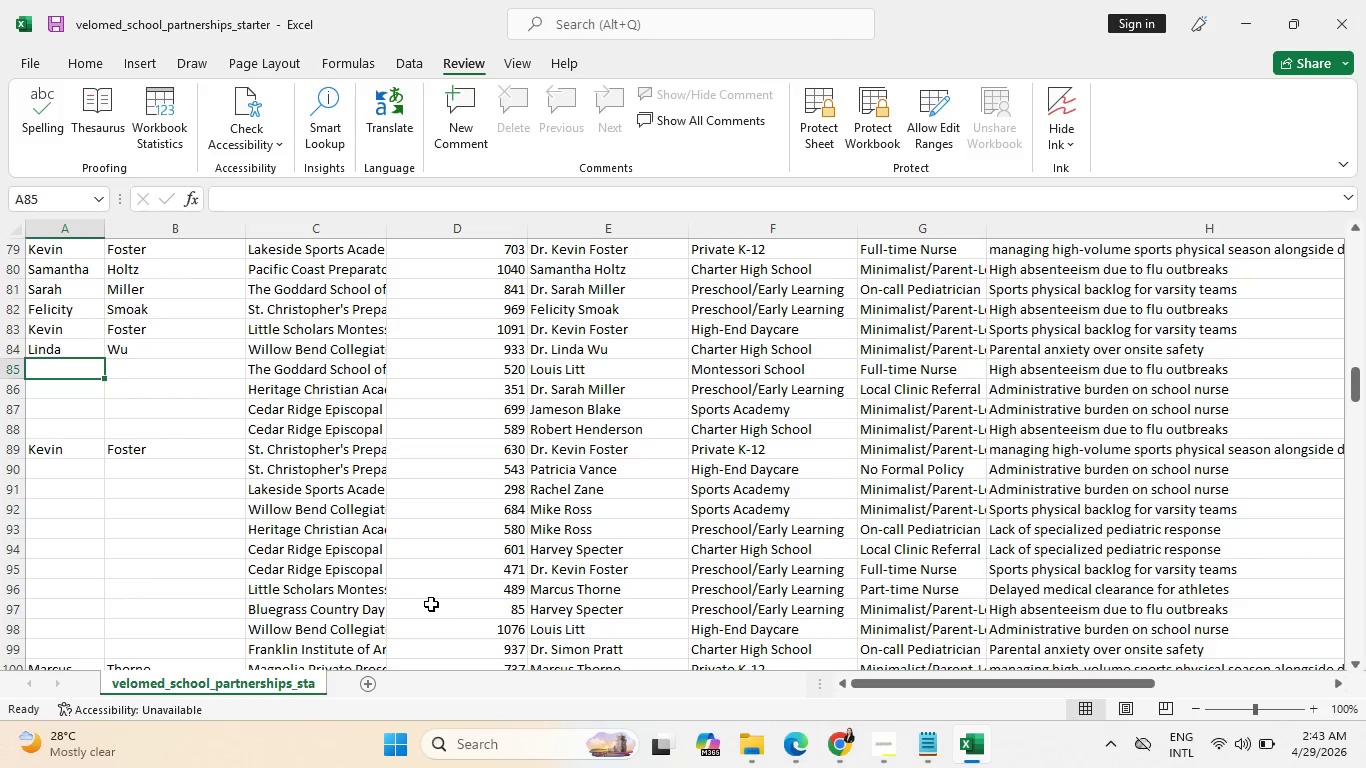 
 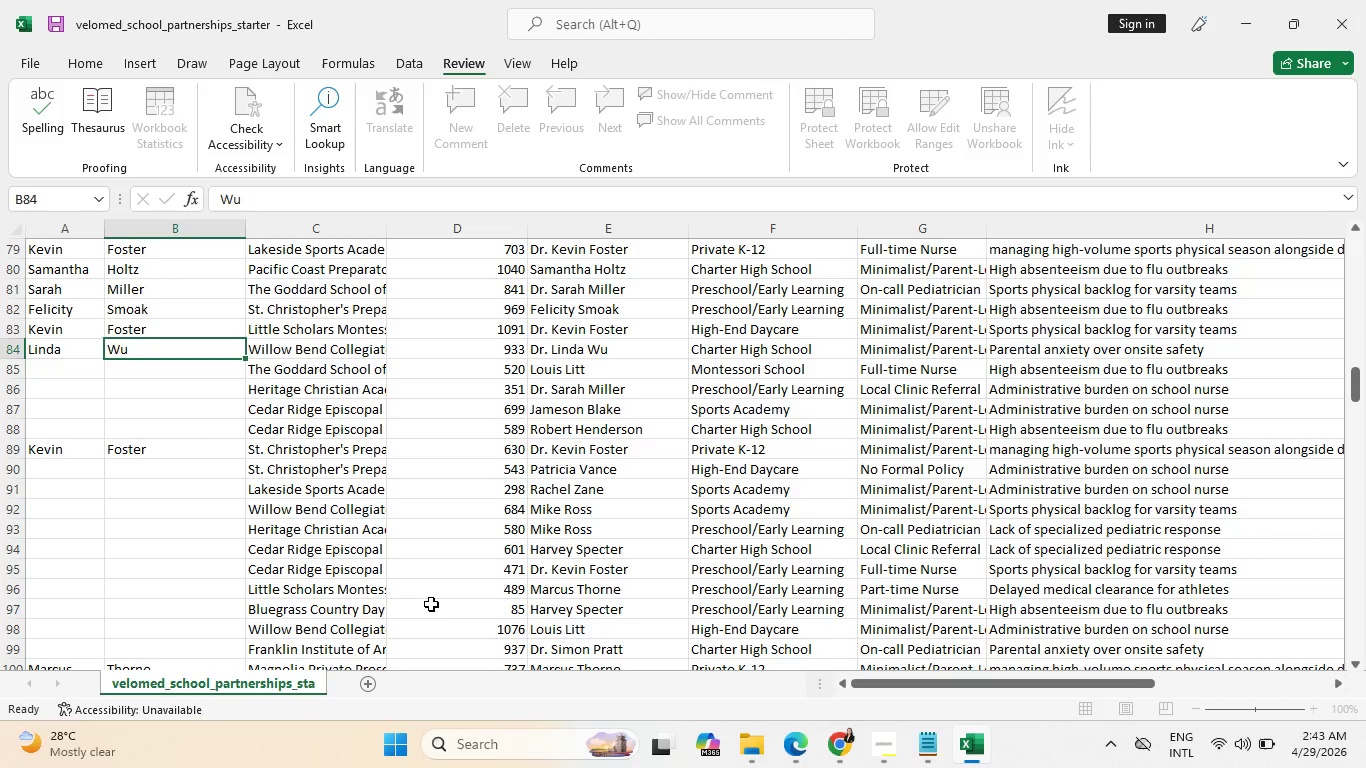 
key(Enter)
 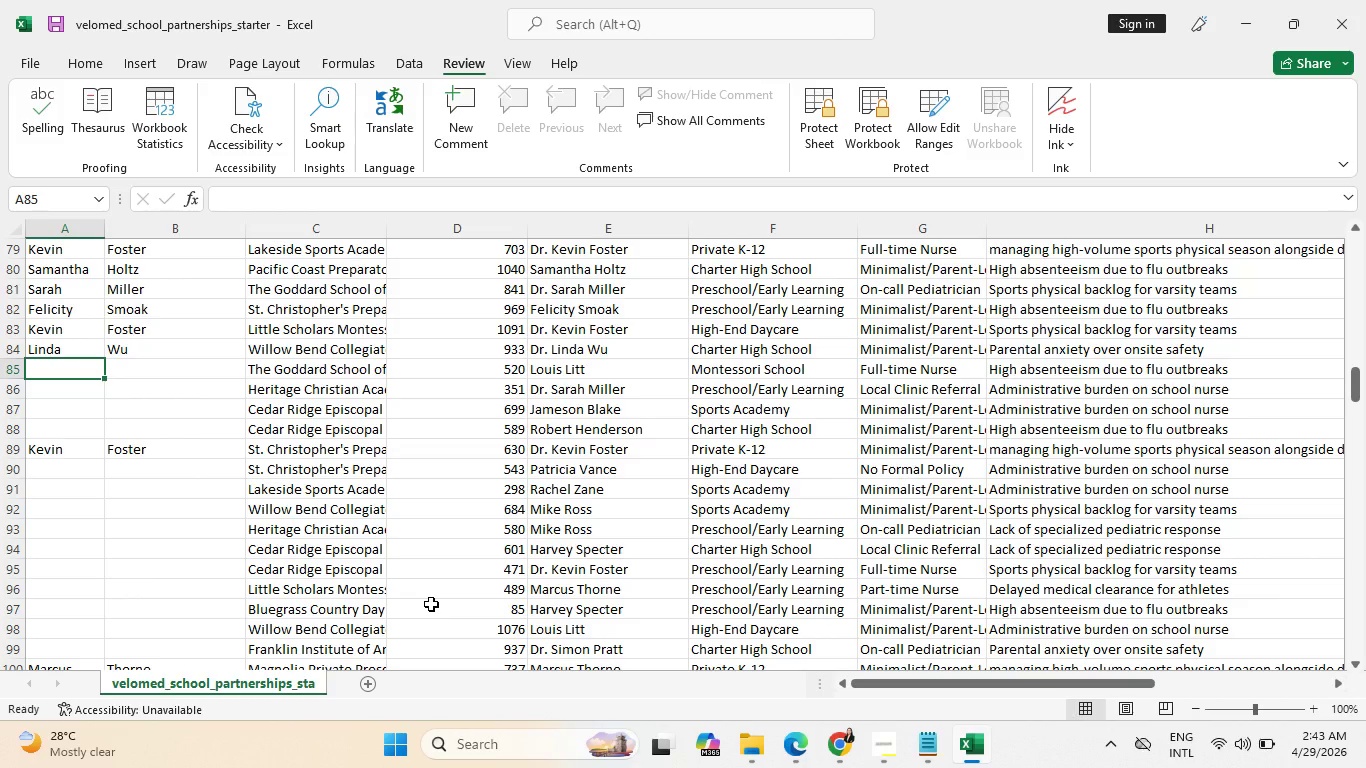 
type(Lo)
key(Tab)
type(Li)
key(Tab)
 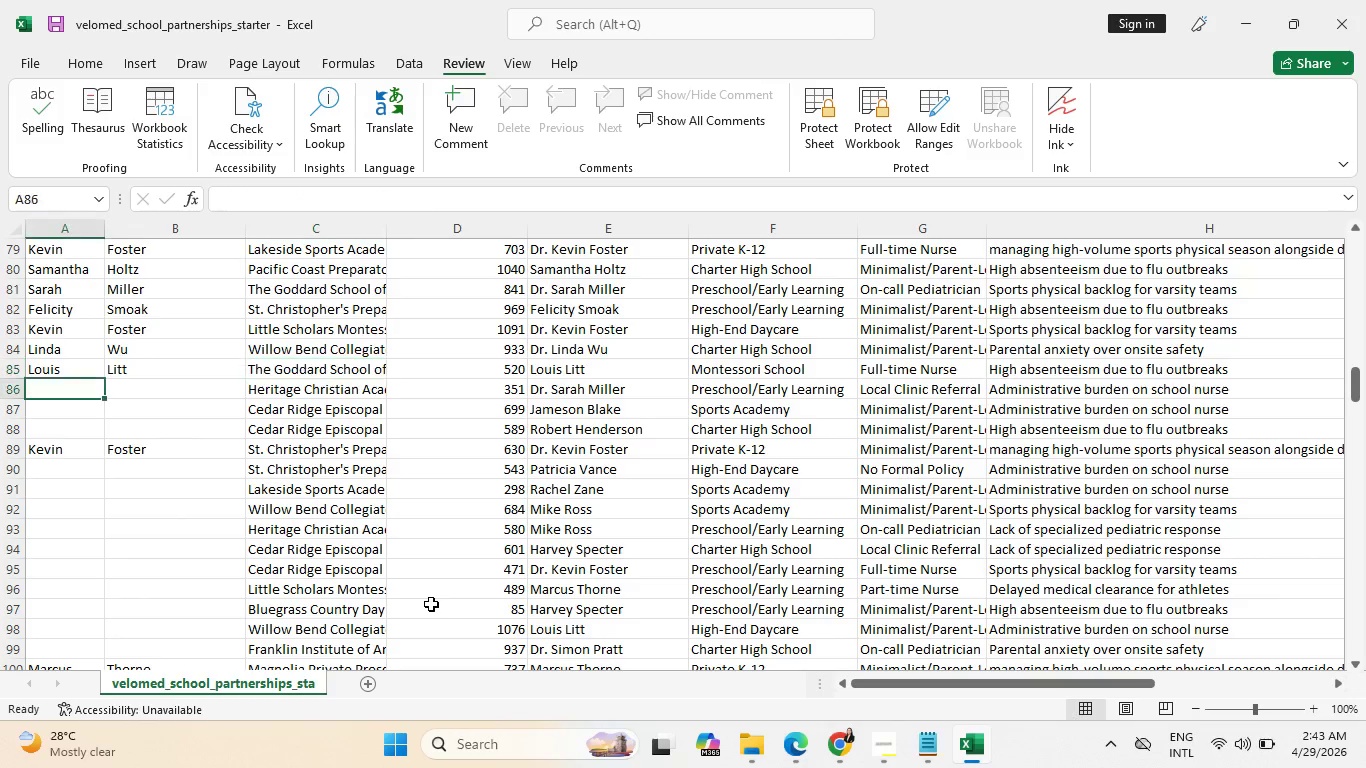 
key(Enter)
 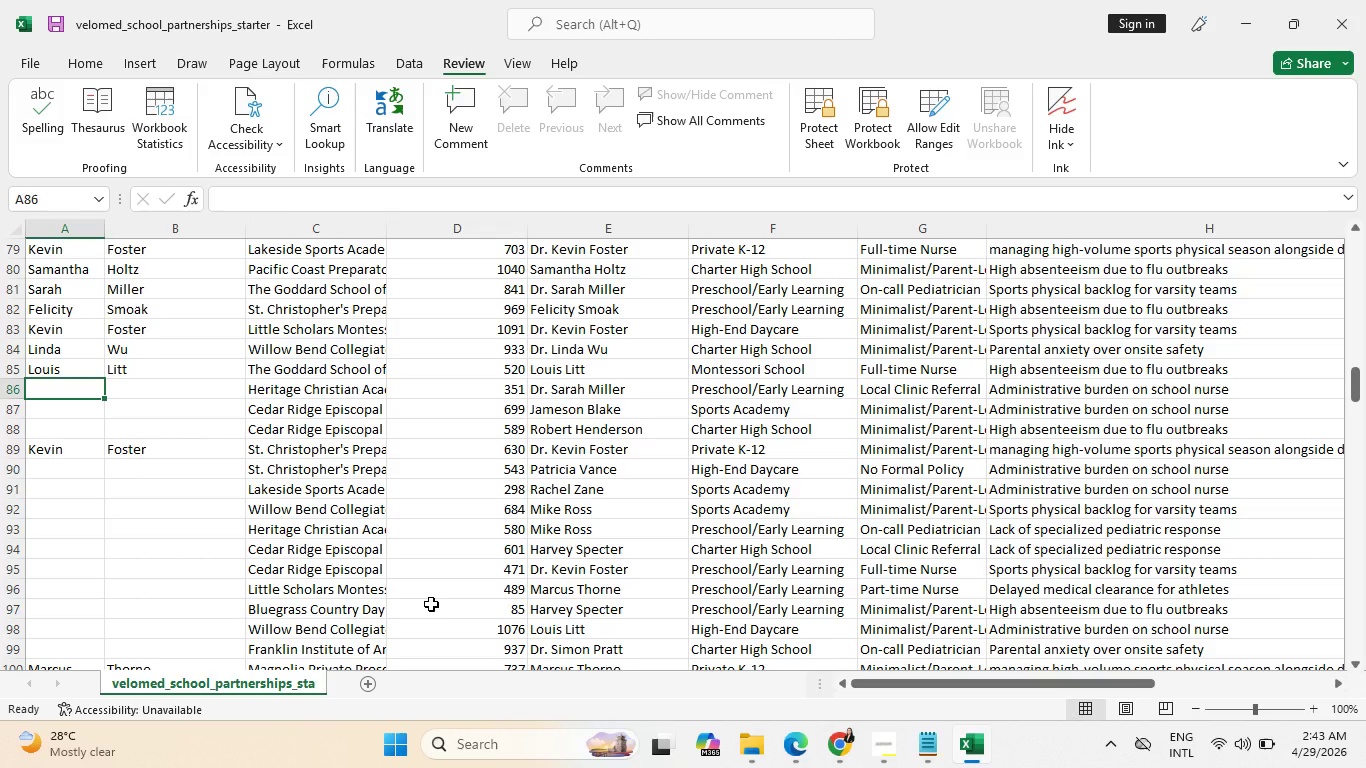 
type(Sar)
key(Tab)
type(M)
 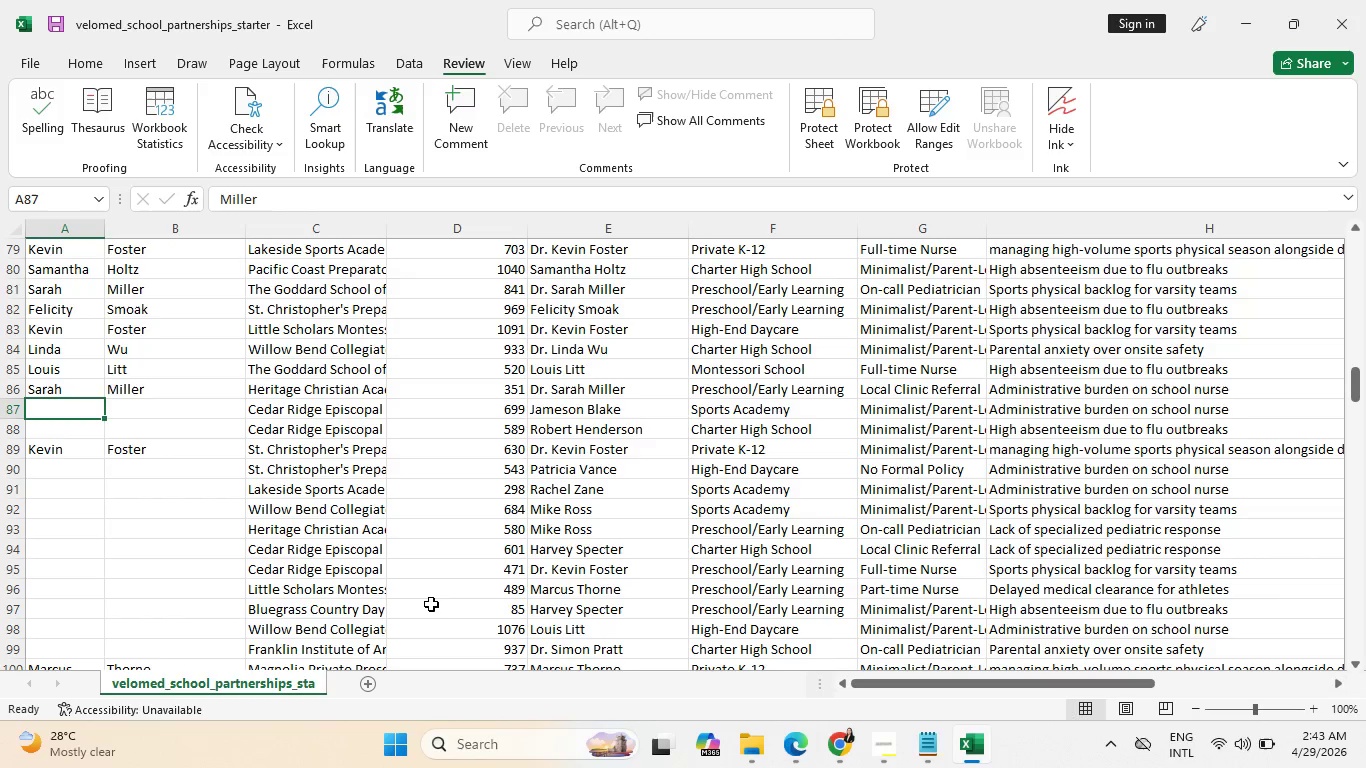 
 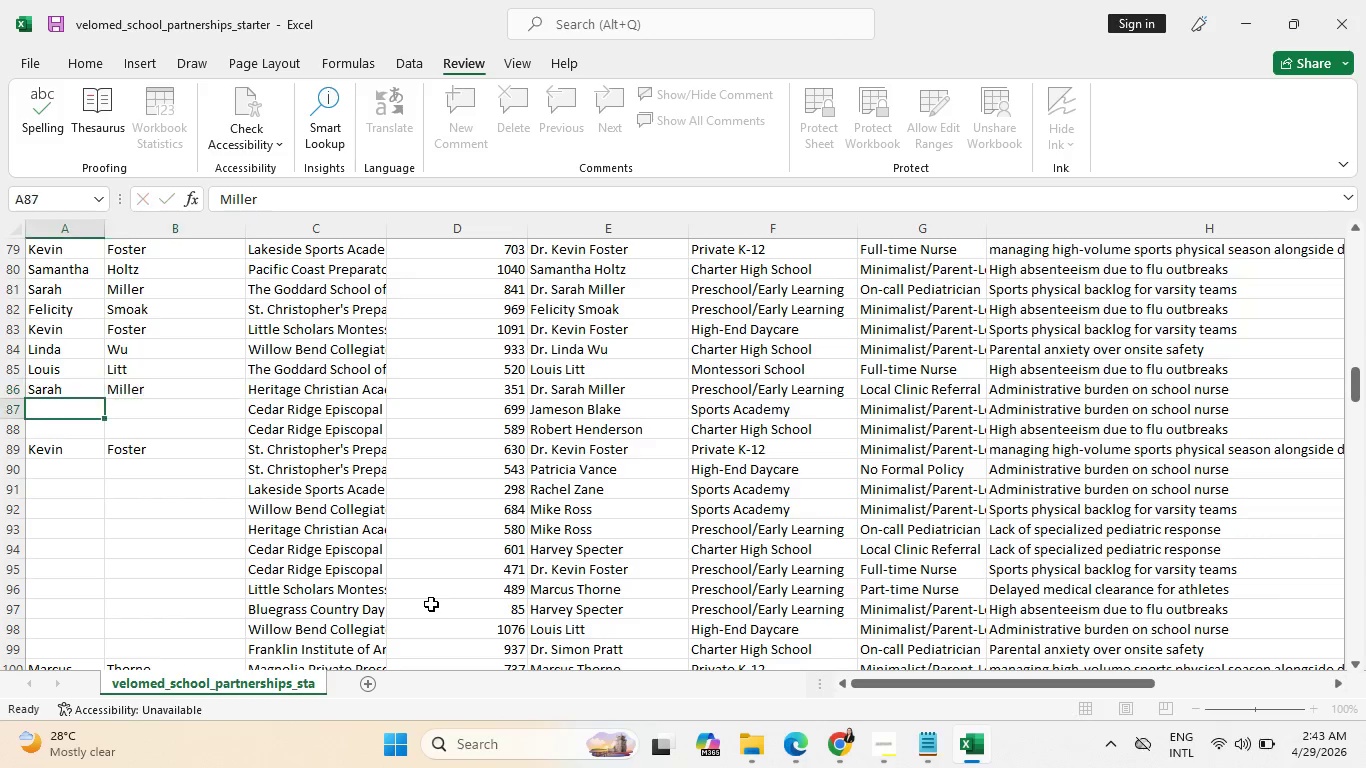 
key(Enter)
 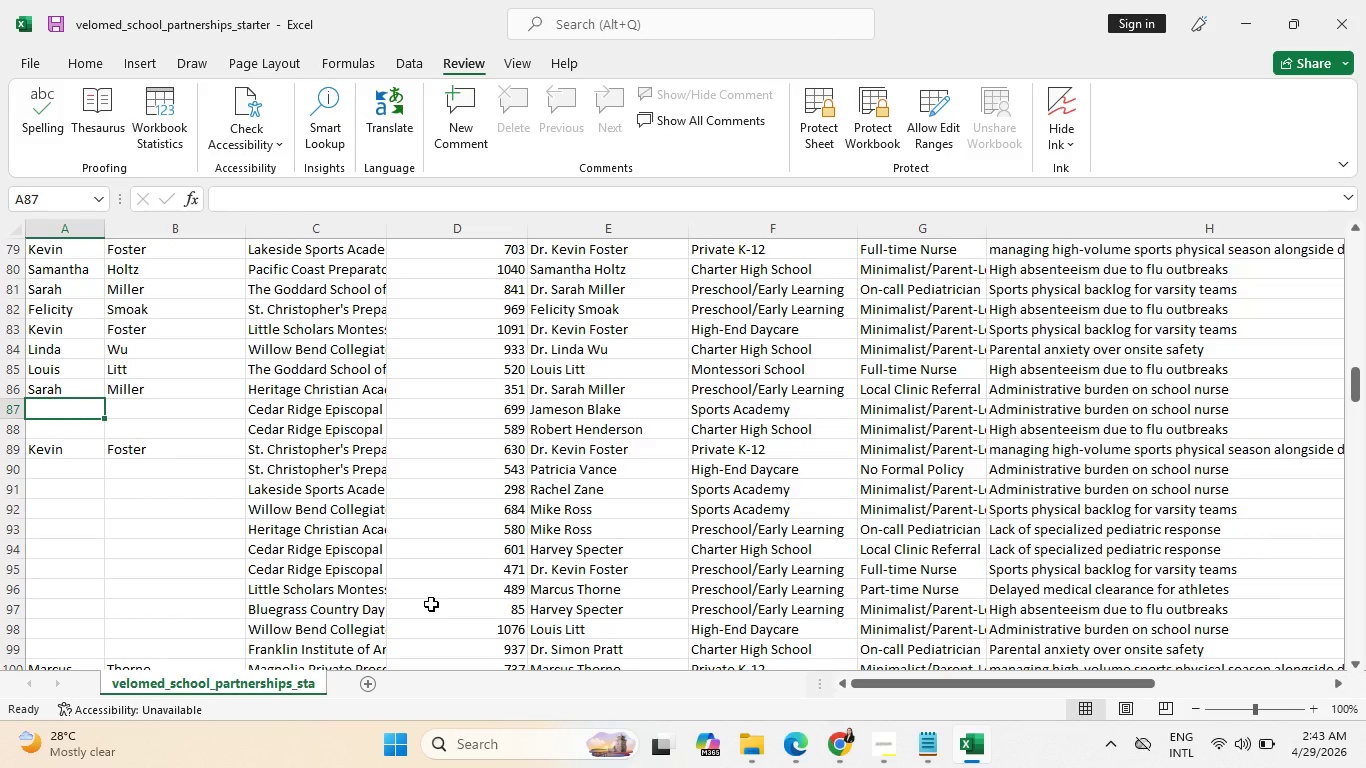 
type(Ja)
key(Tab)
type(V)
key(Backspace)
type(Blske)
 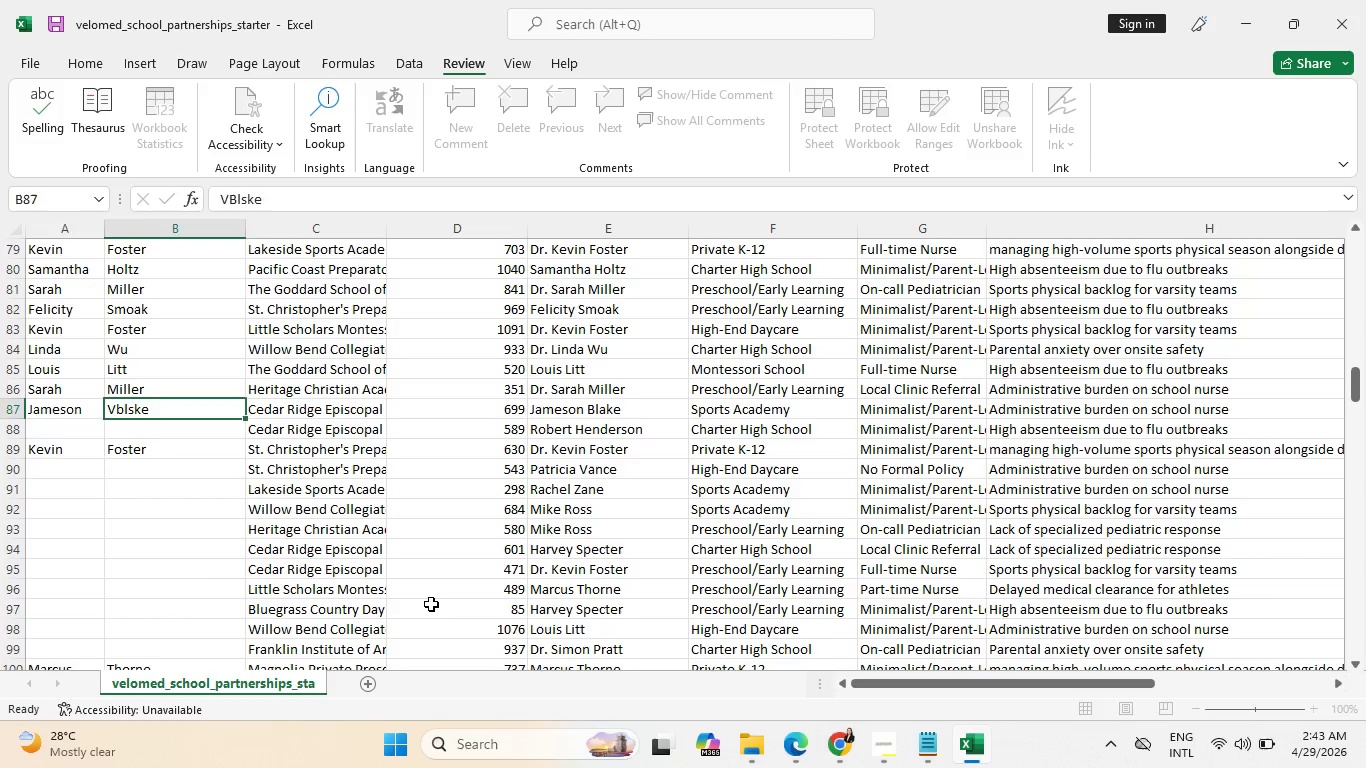 
 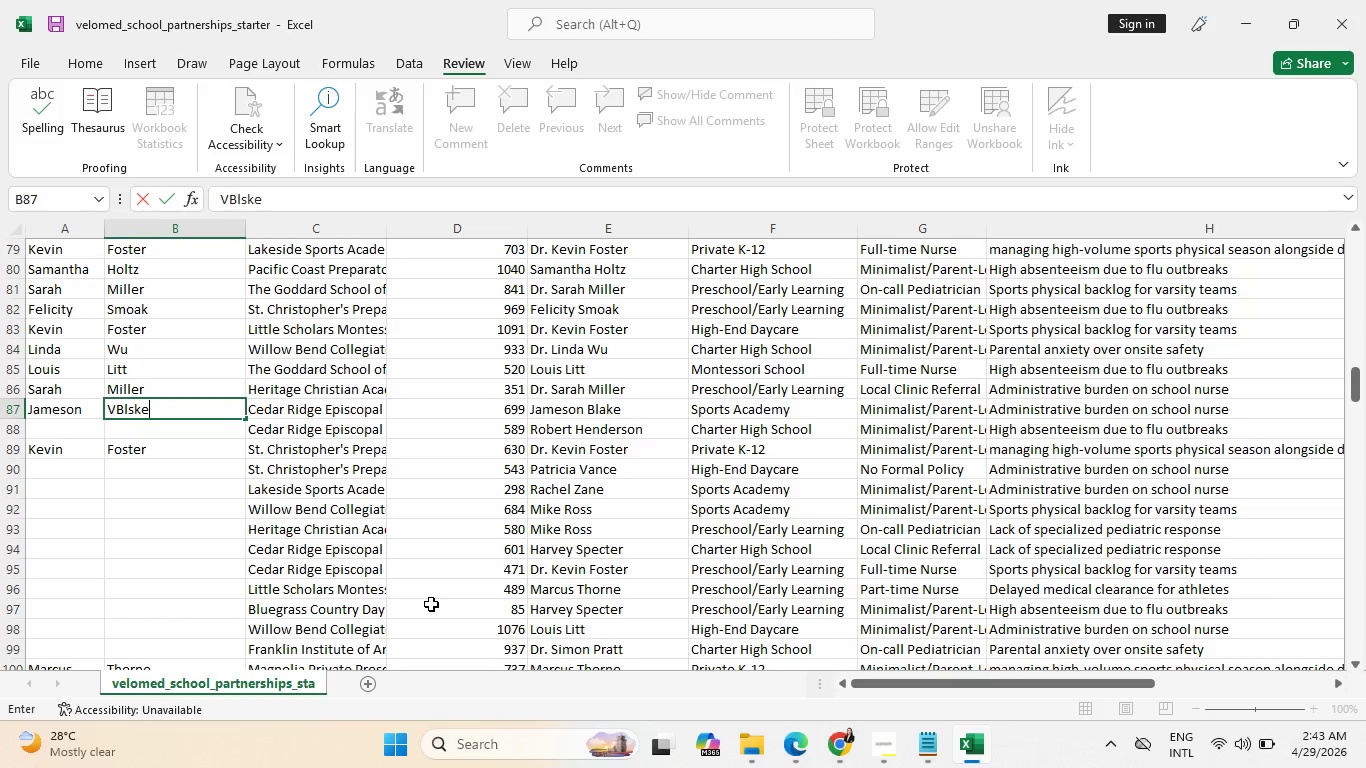 
key(Enter)
 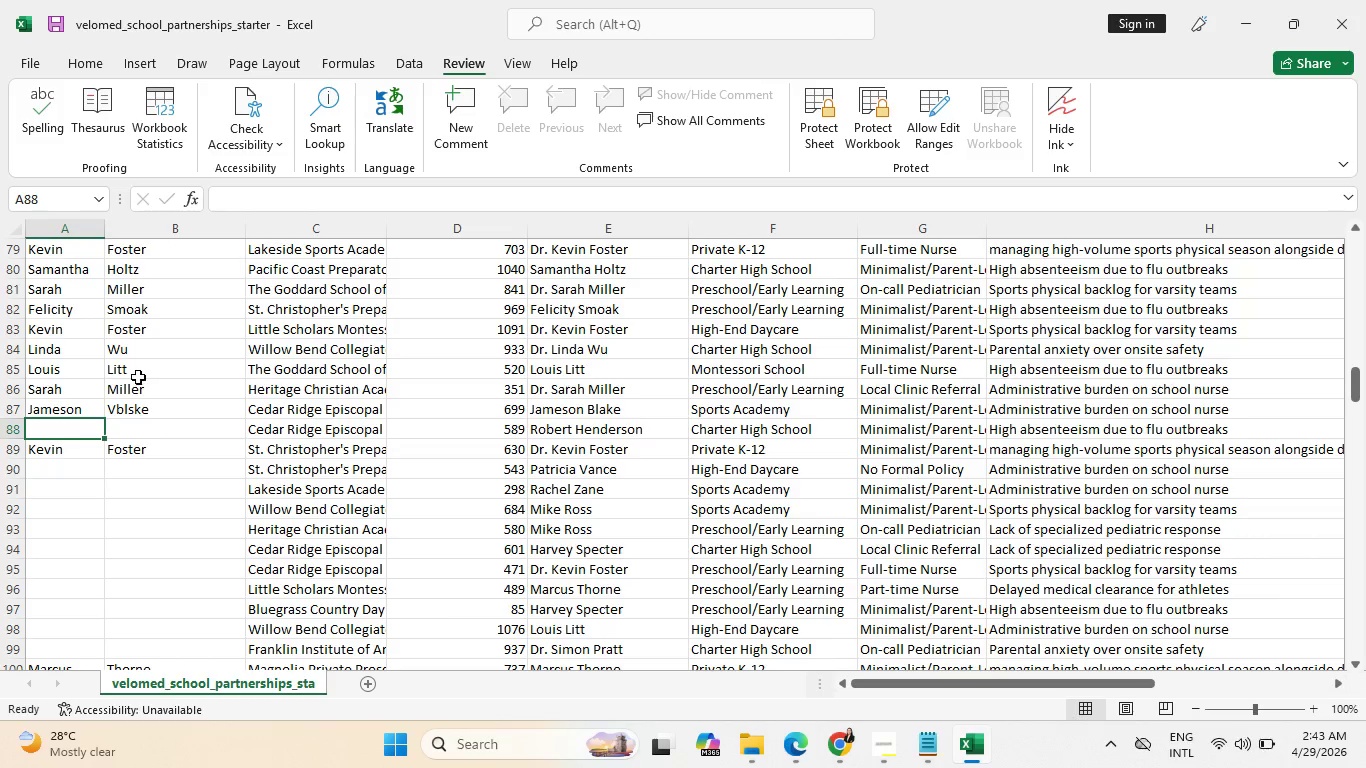 
left_click([146, 408])
 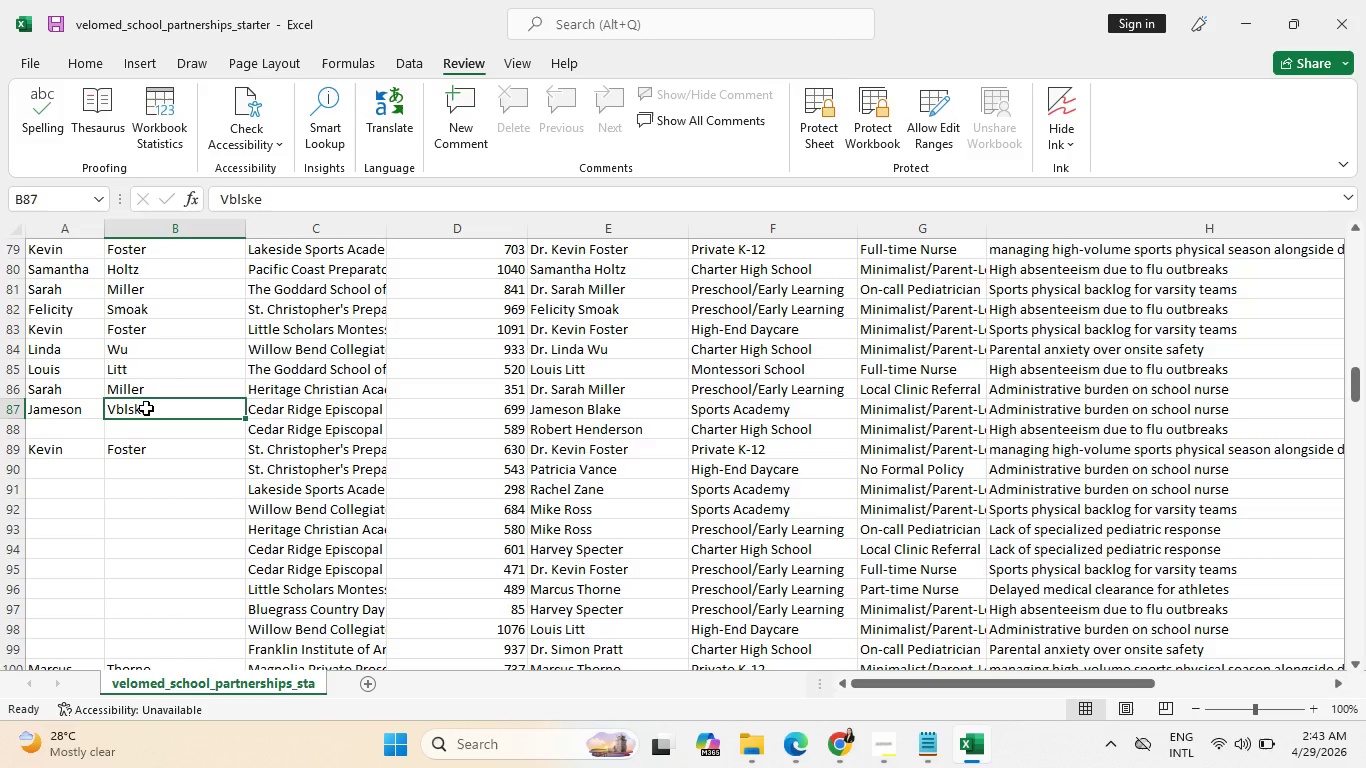 
type(Bla)
 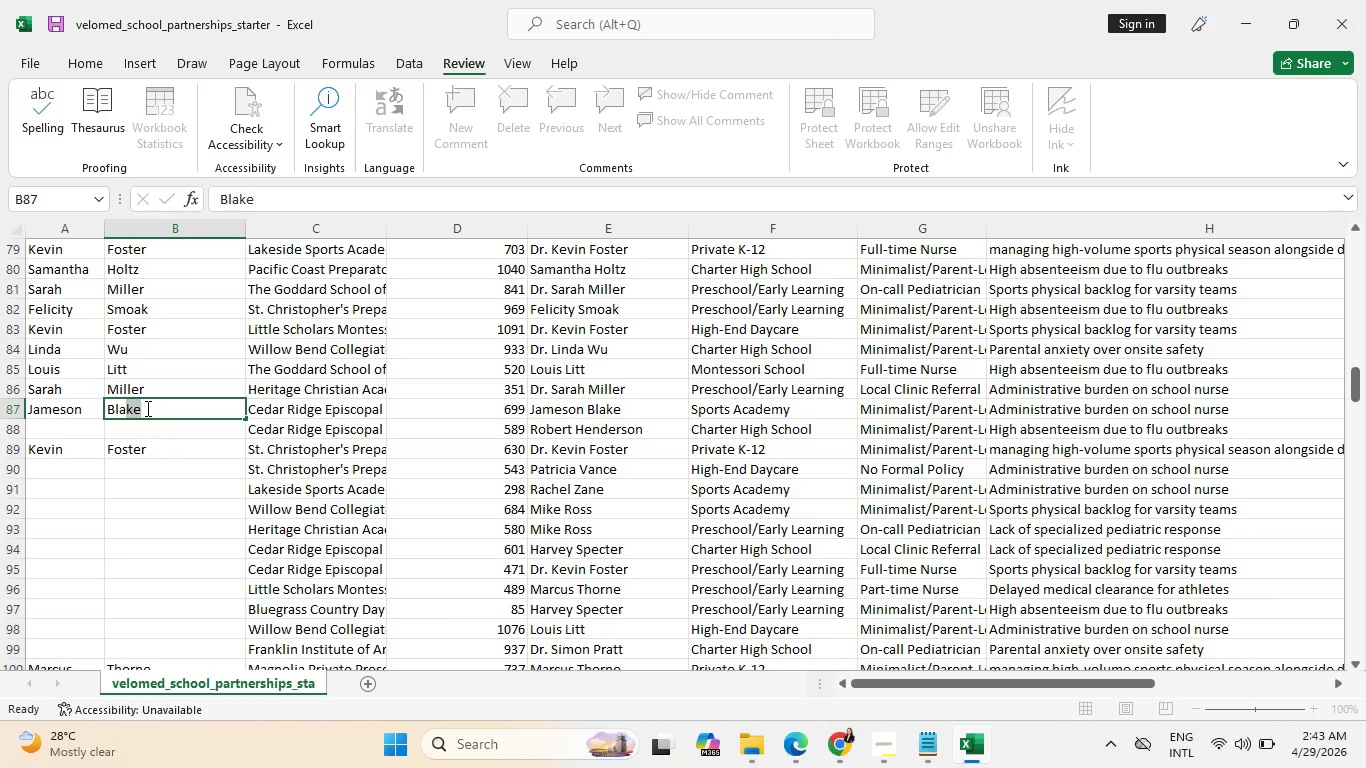 
key(Enter)
 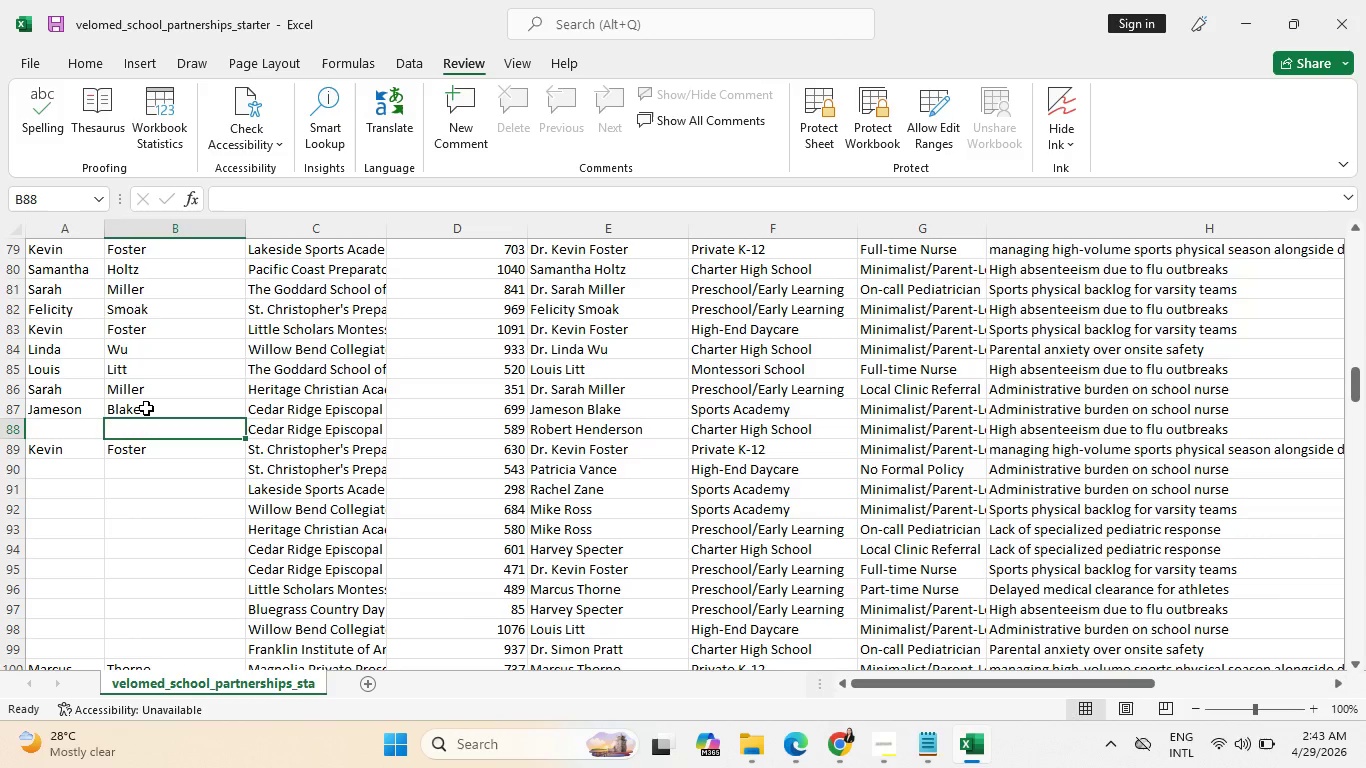 
key(ArrowLeft)
 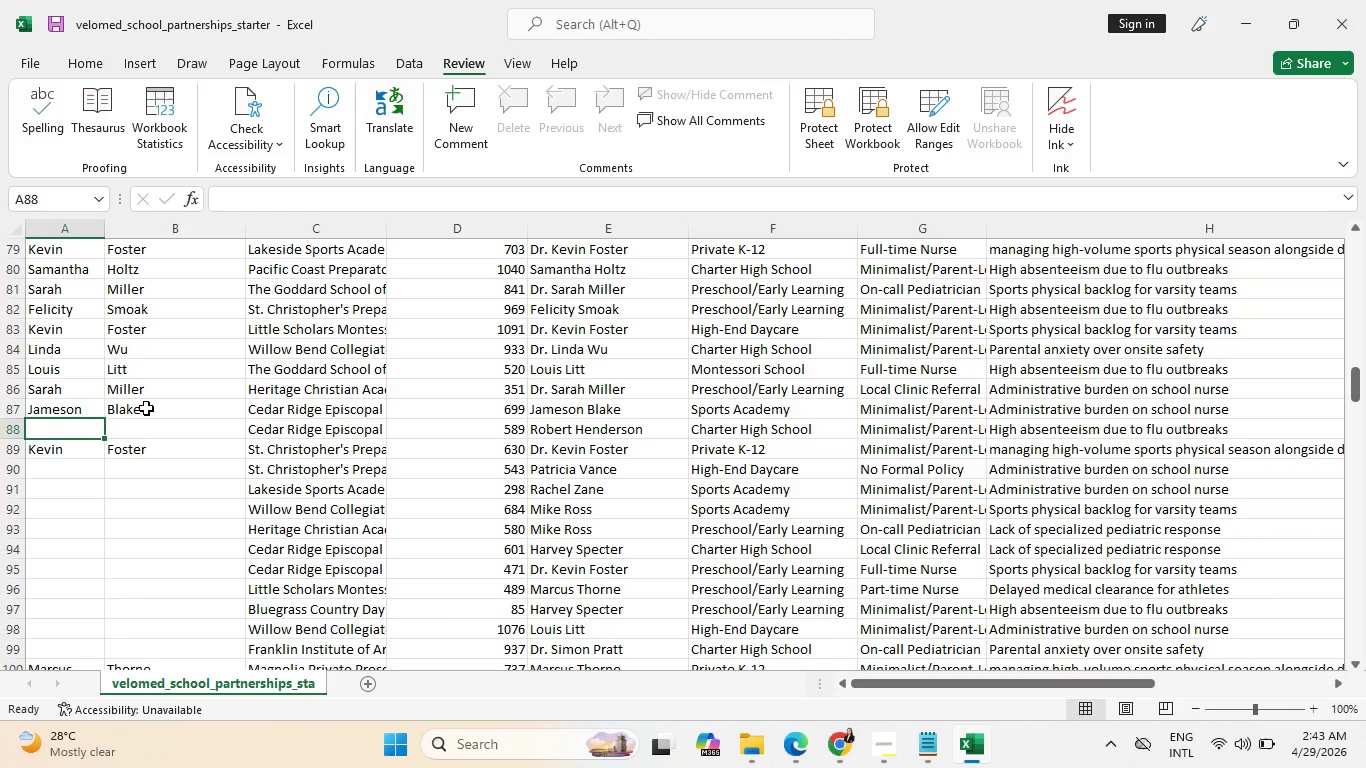 
type(Rob)
key(Tab)
type(Hen)
key(Tab)
 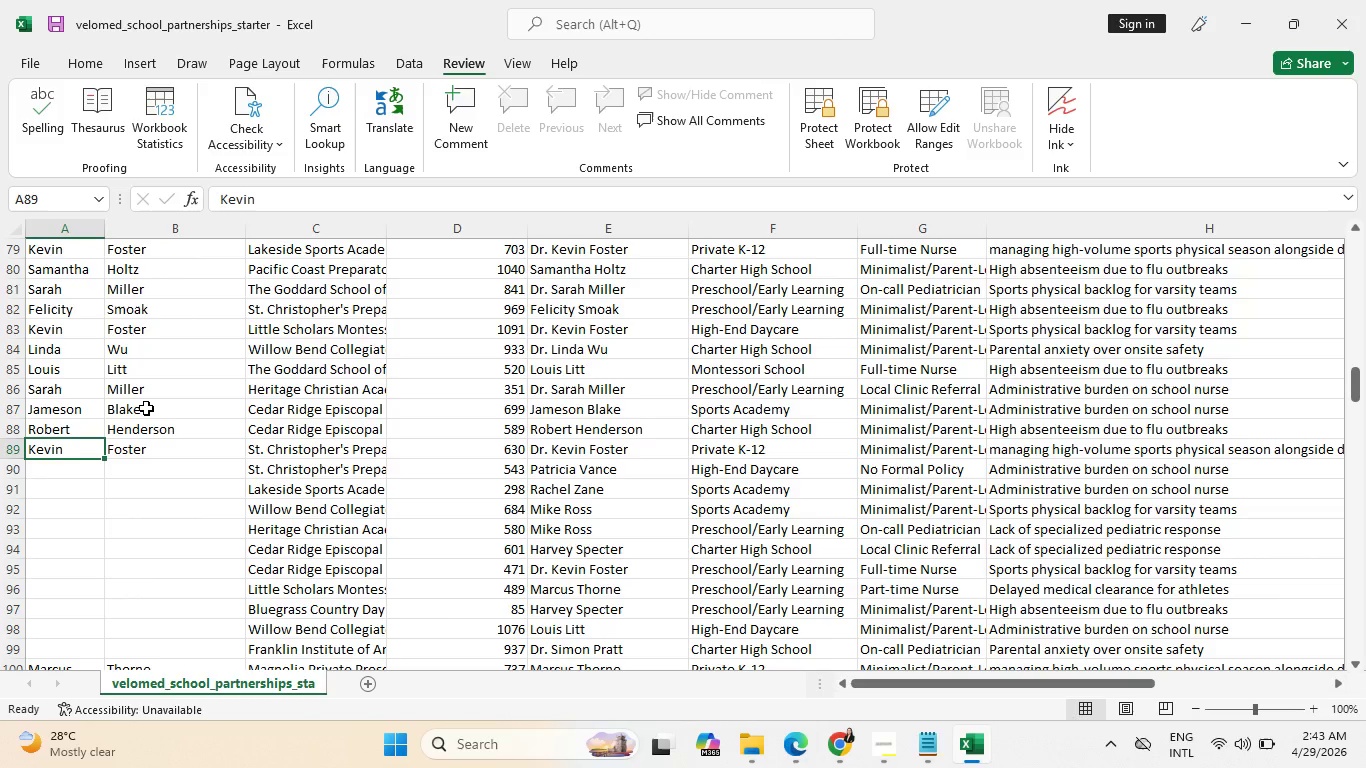 
key(Enter)
 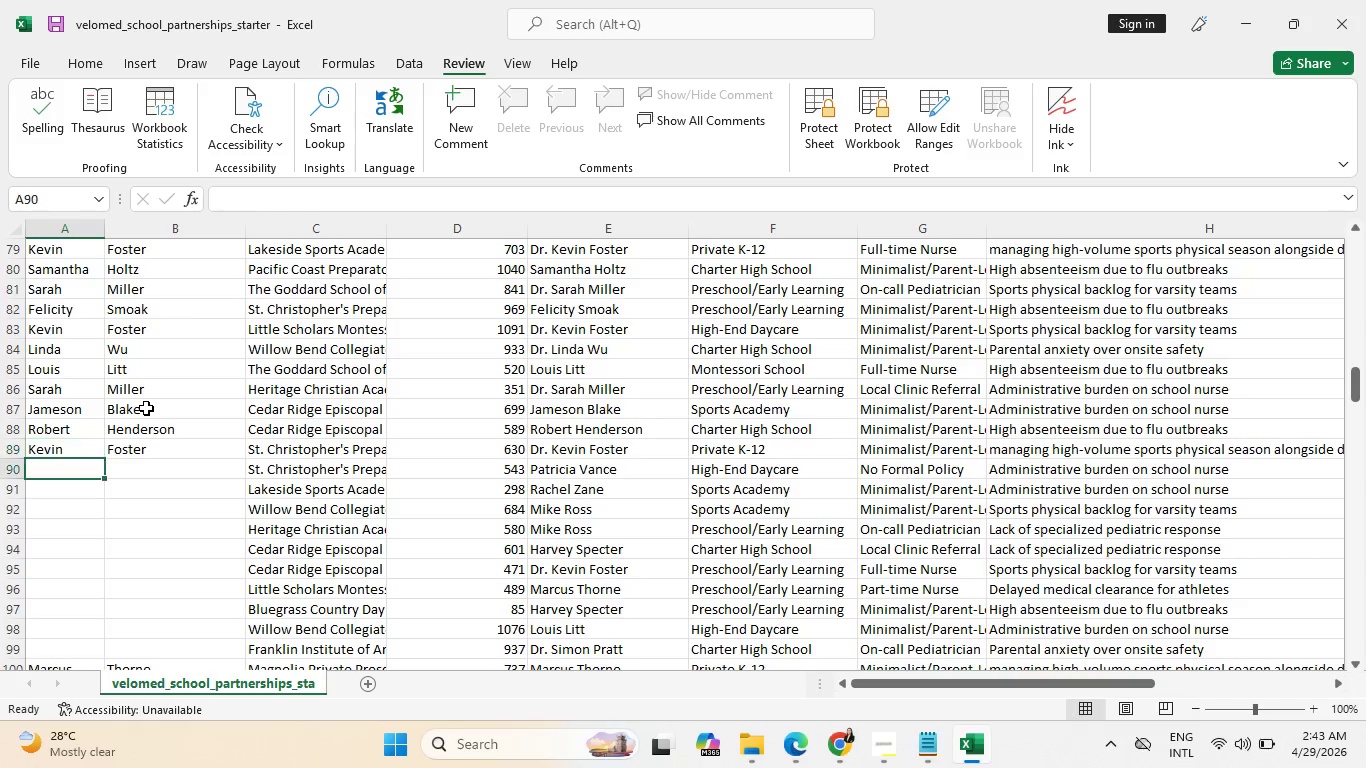 
key(Enter)
 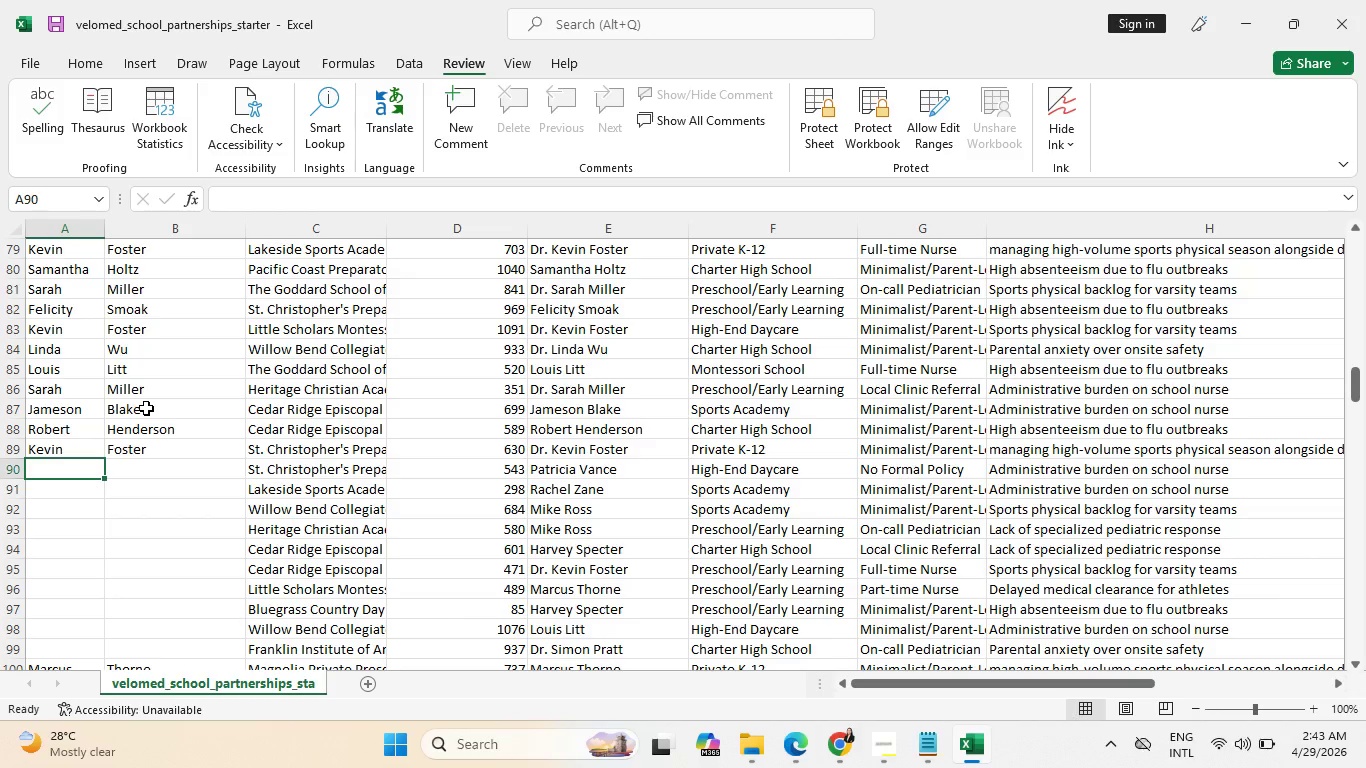 
scroll: coordinate [159, 414], scroll_direction: down, amount: 3.0
 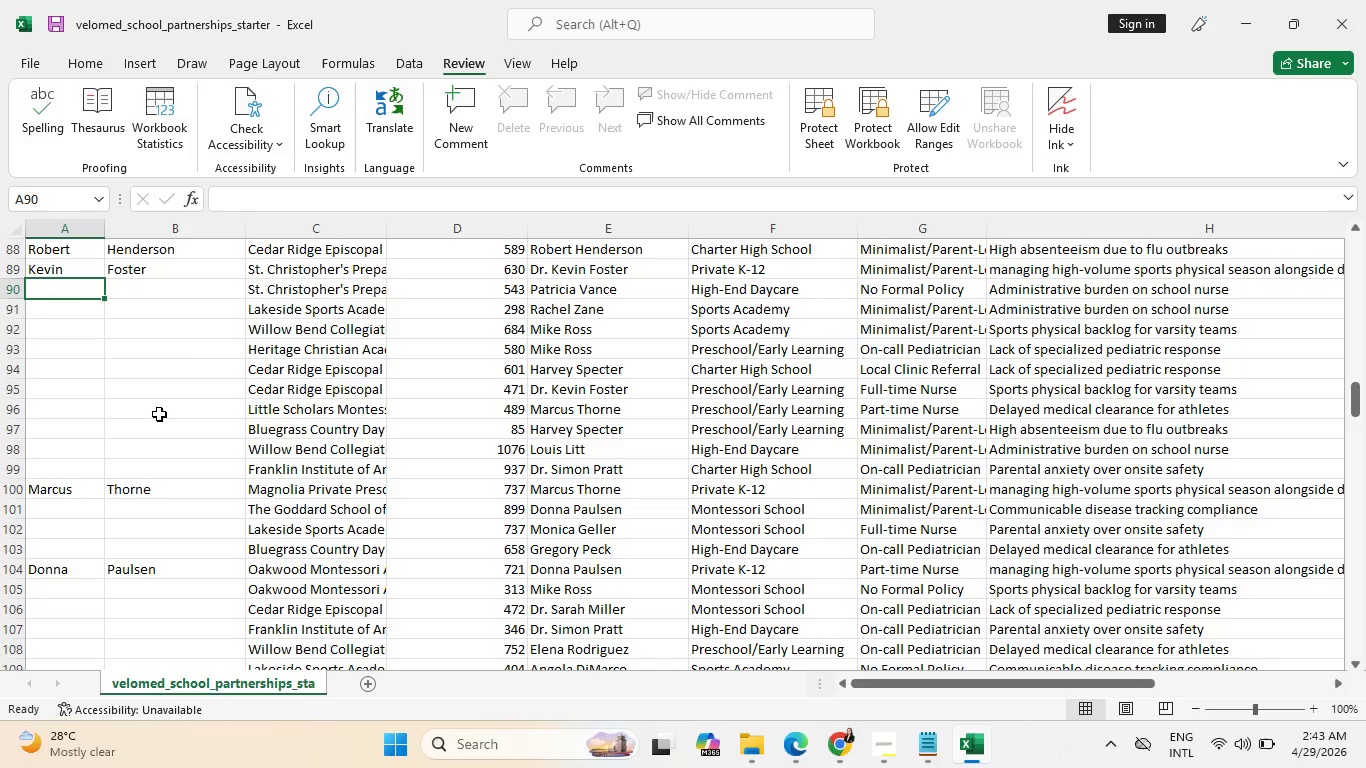 
wait(8.68)
 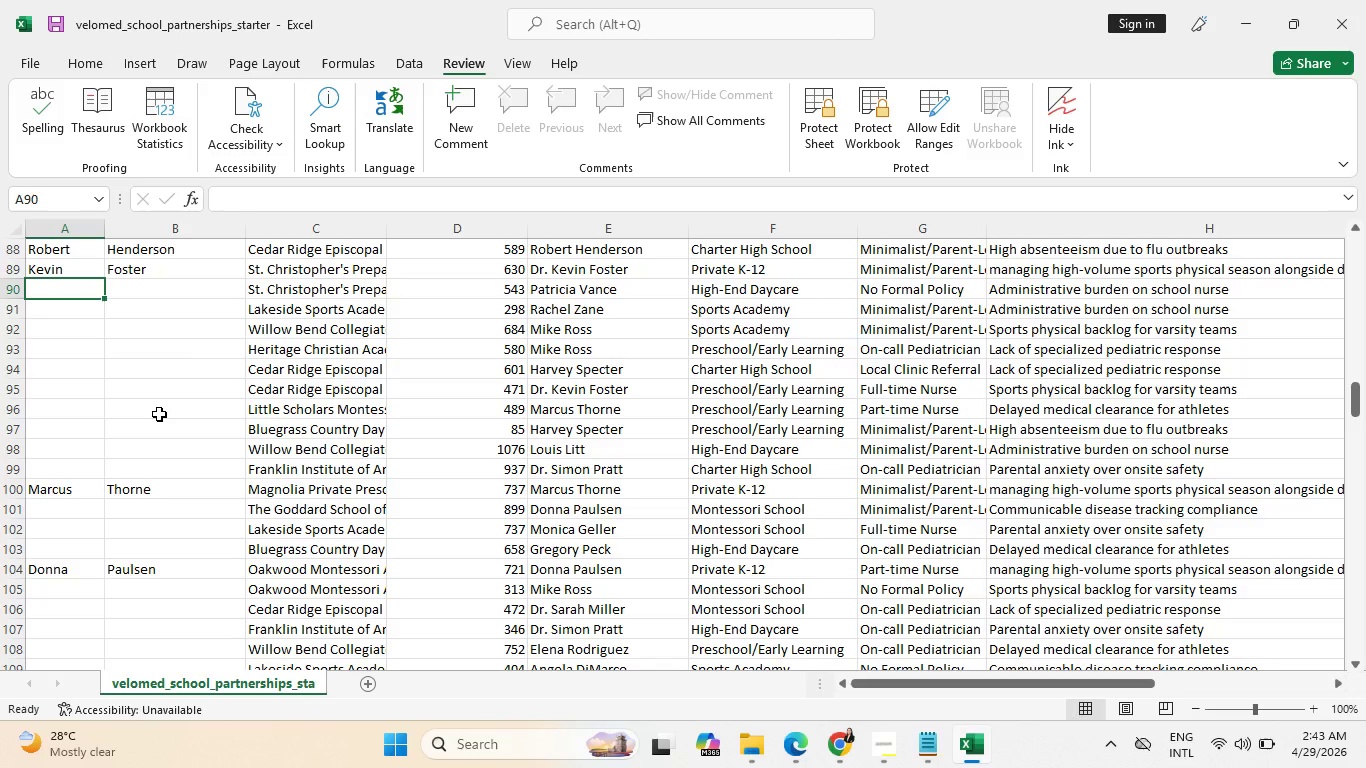 
scroll: coordinate [188, 443], scroll_direction: up, amount: 1.0
 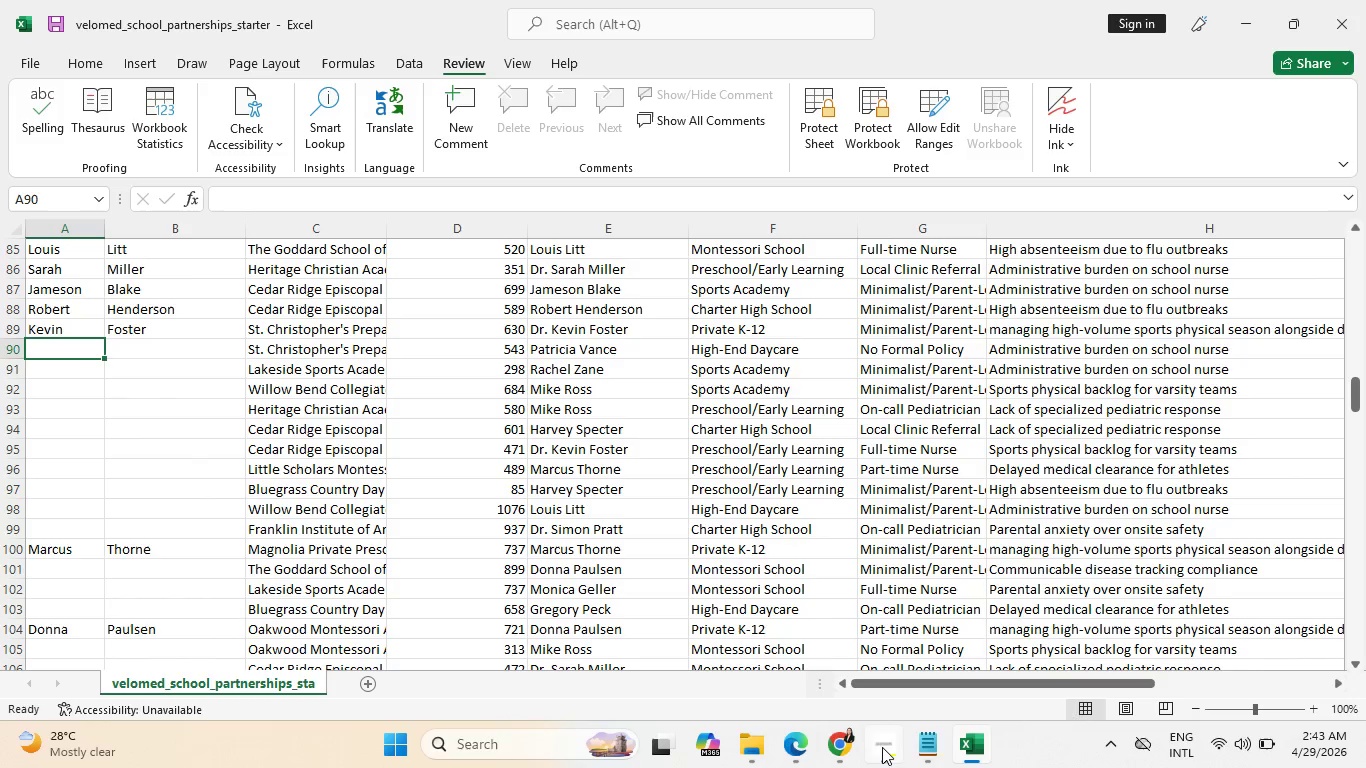 
left_click([900, 739])